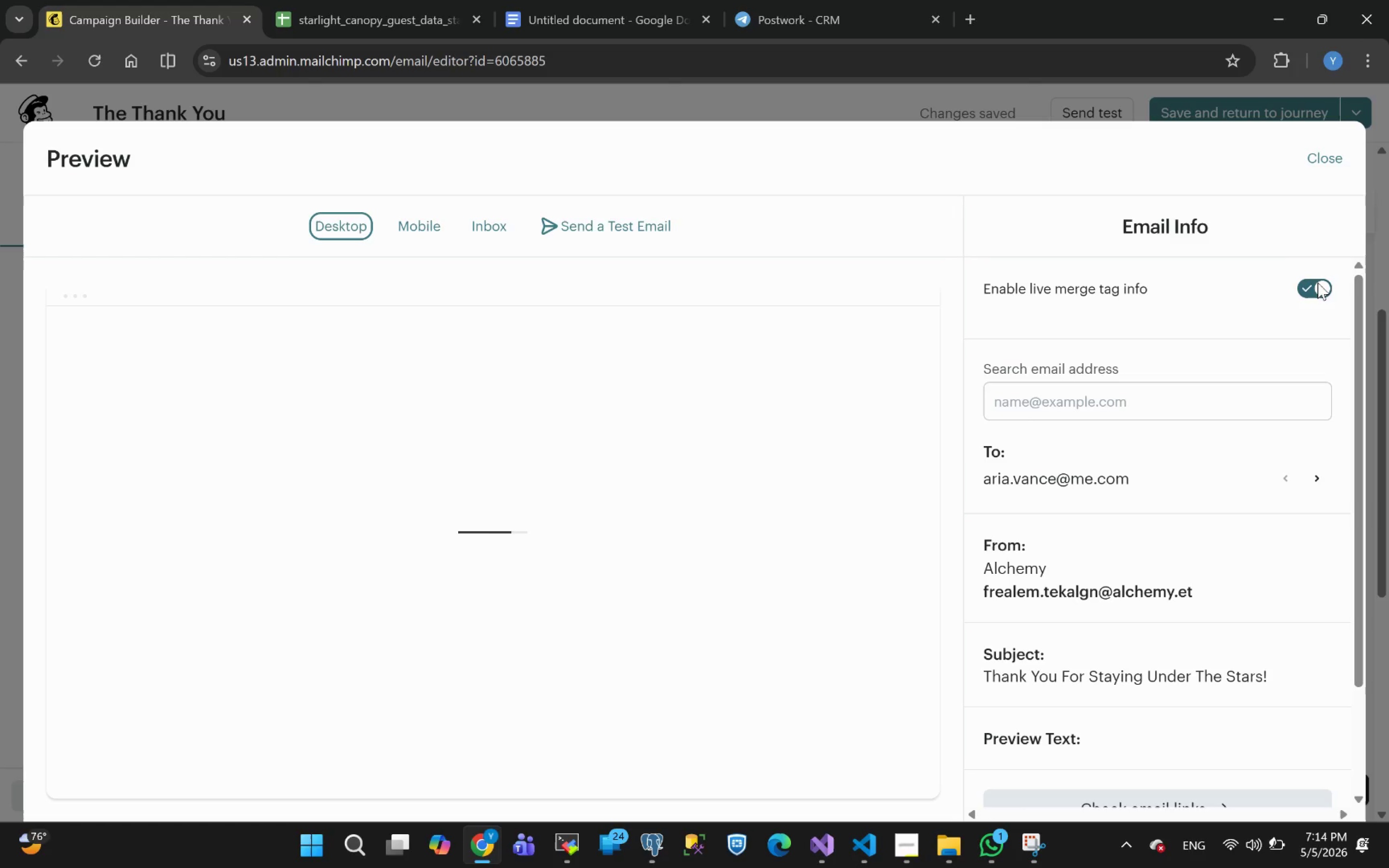 
left_click([1314, 287])
 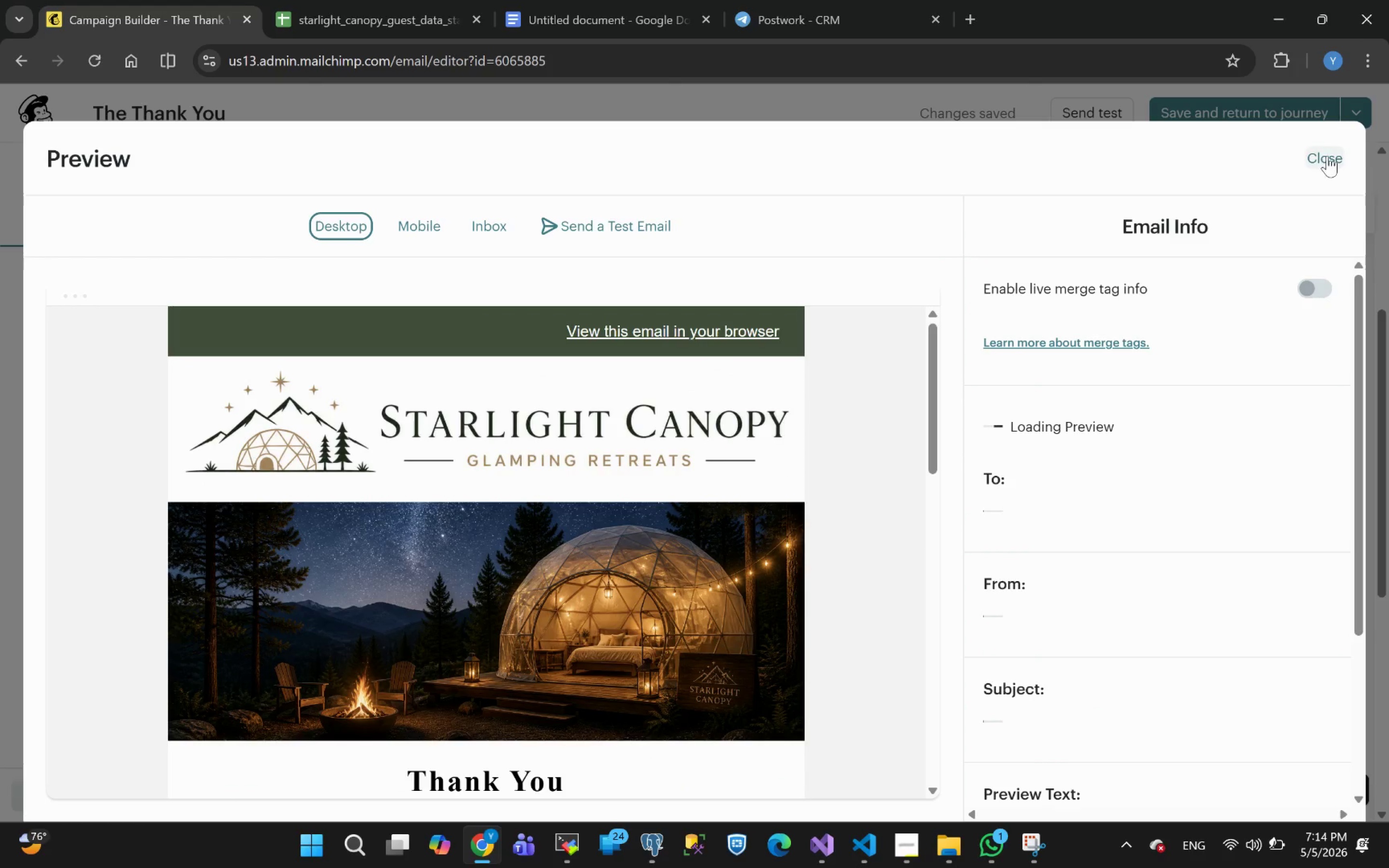 
left_click([1327, 158])
 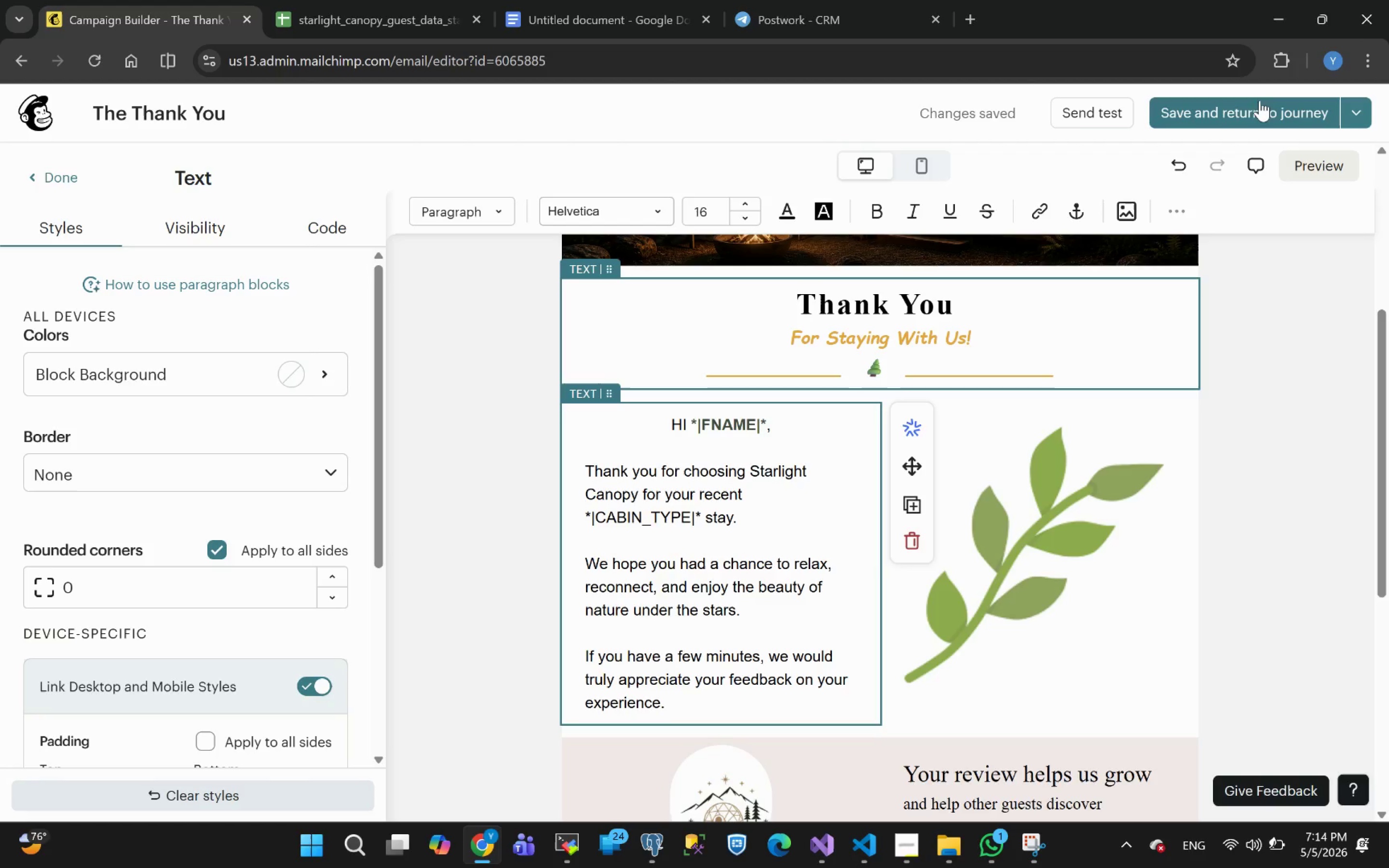 
left_click([1225, 111])
 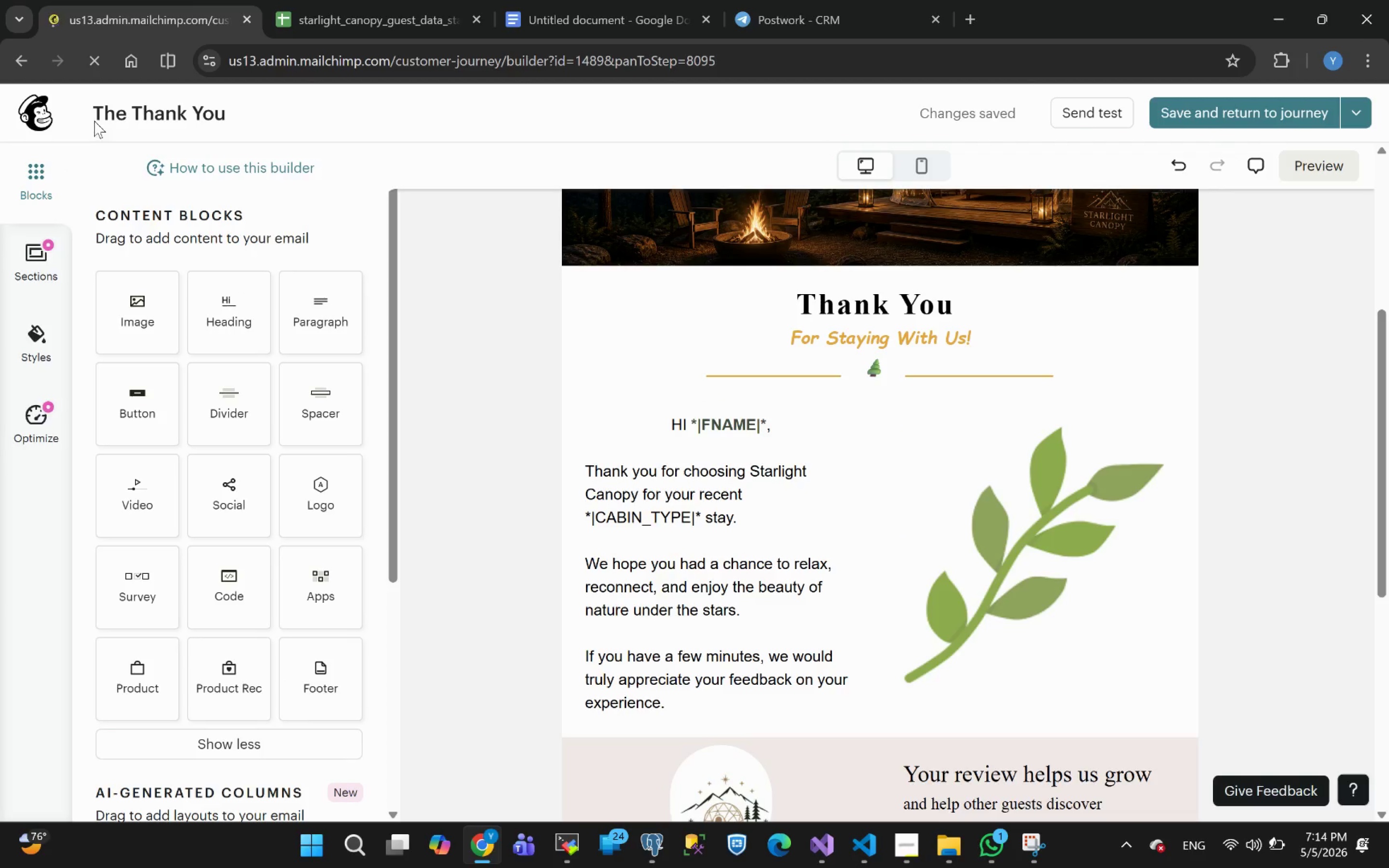 
mouse_move([54, 117])
 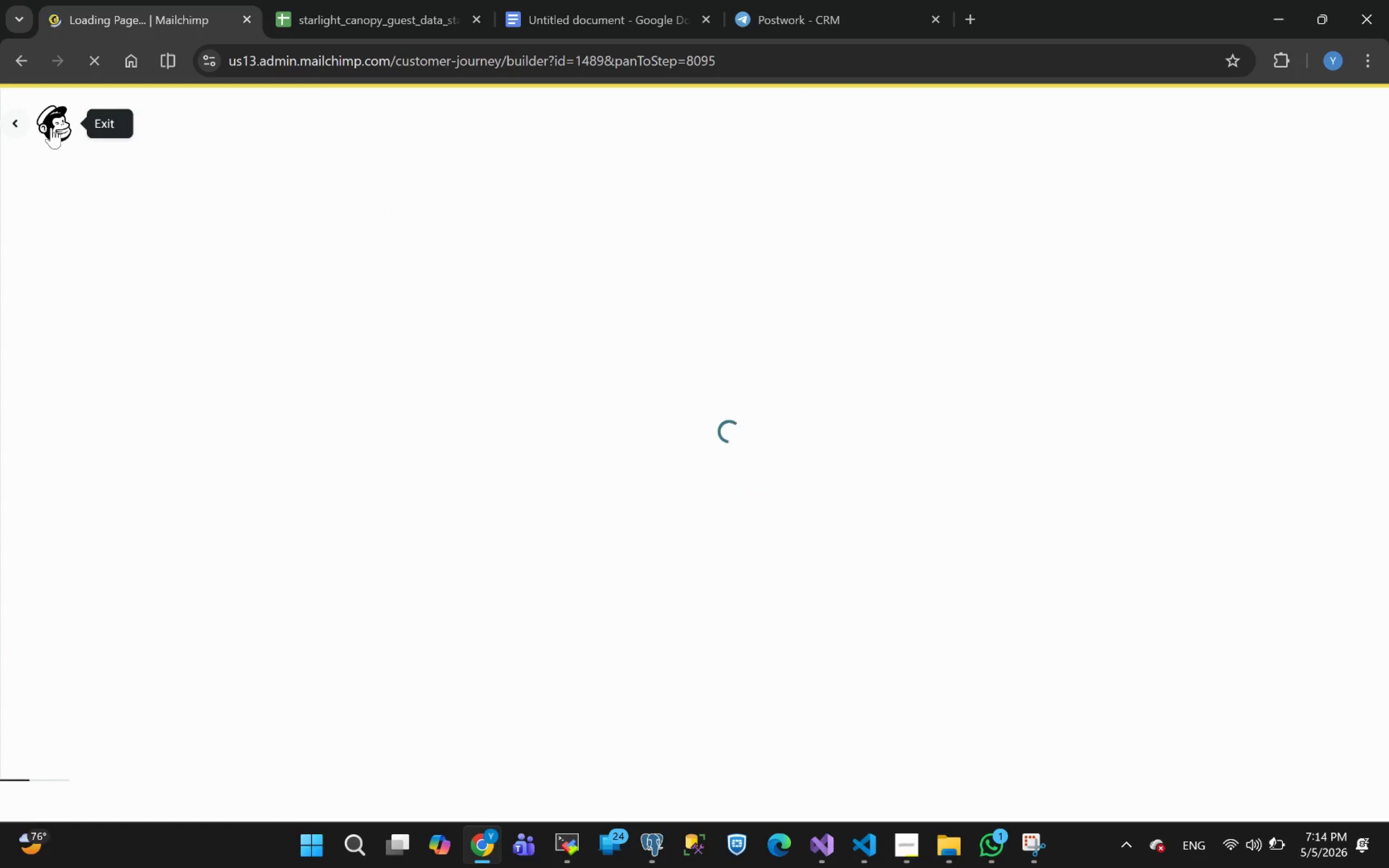 
left_click([51, 127])
 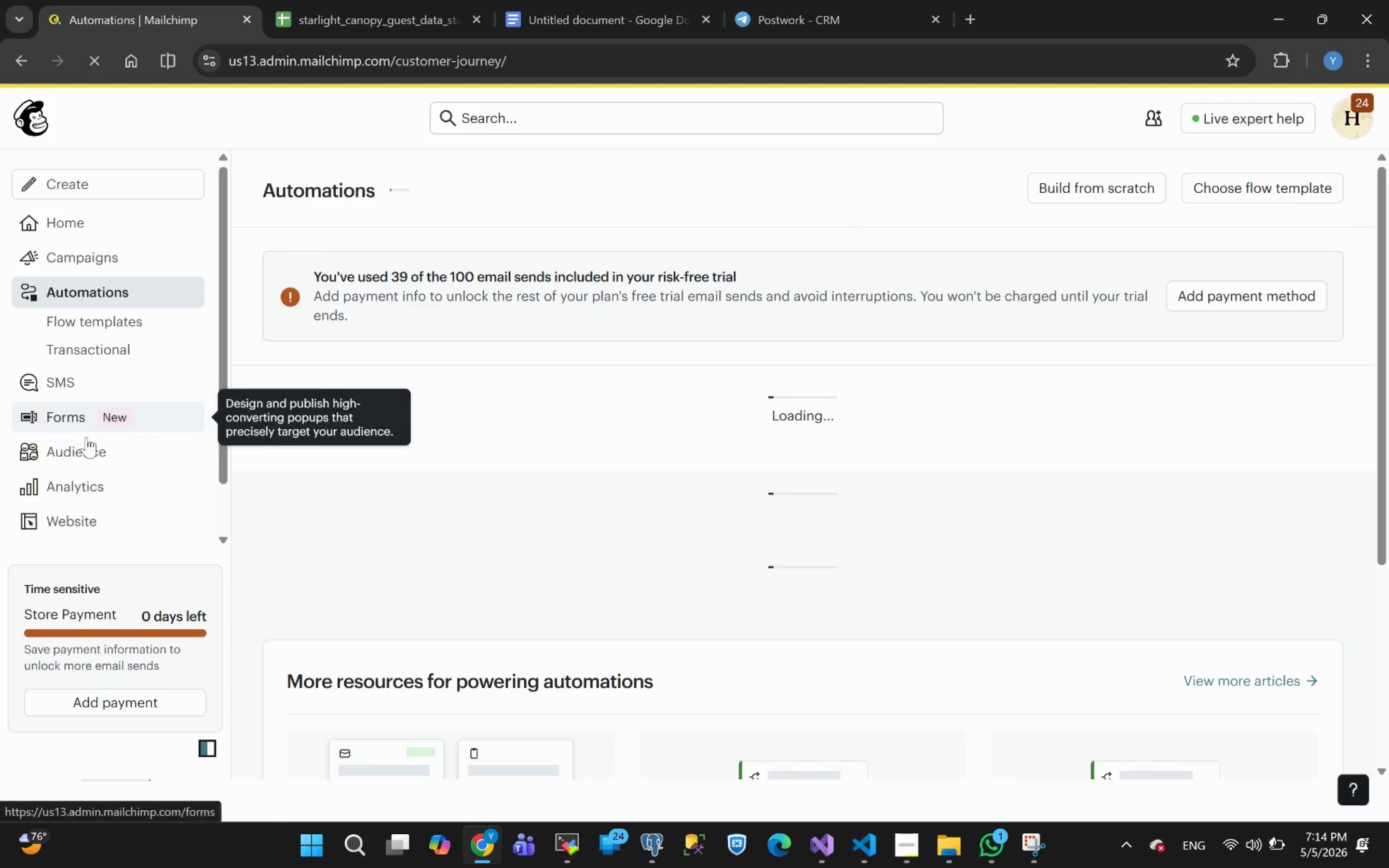 
left_click([87, 451])
 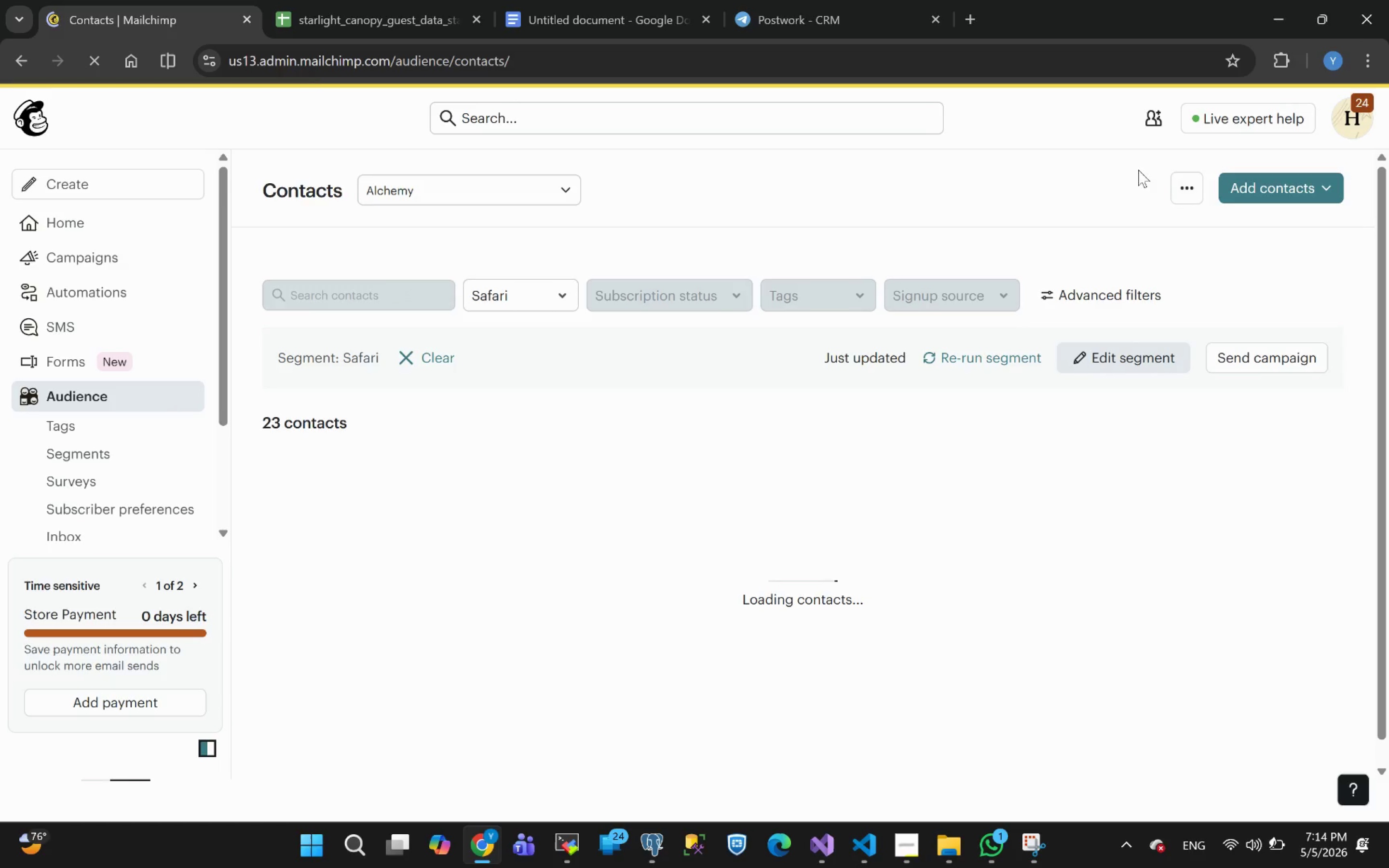 
wait(5.05)
 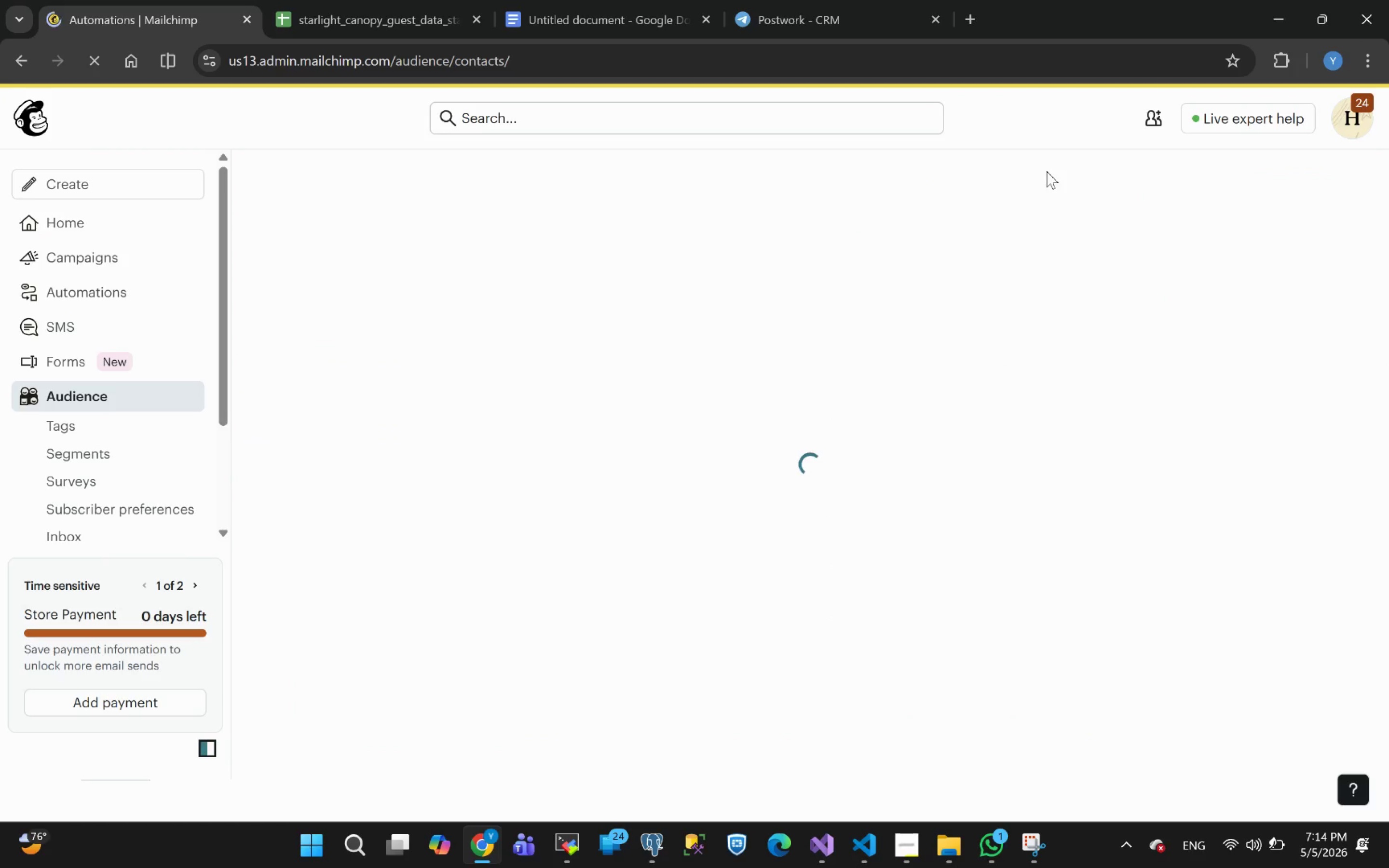 
left_click([1021, 189])
 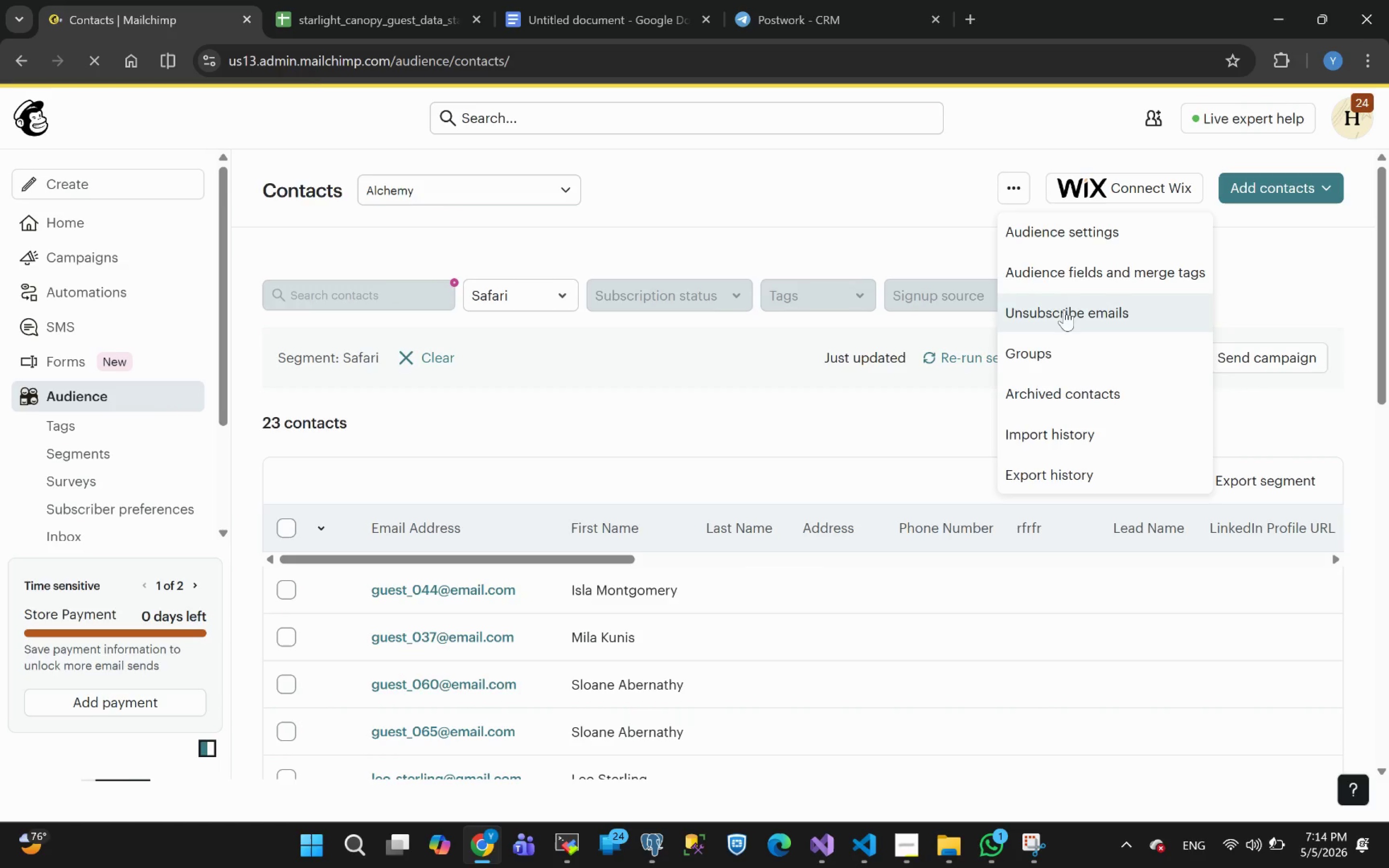 
left_click([1044, 262])
 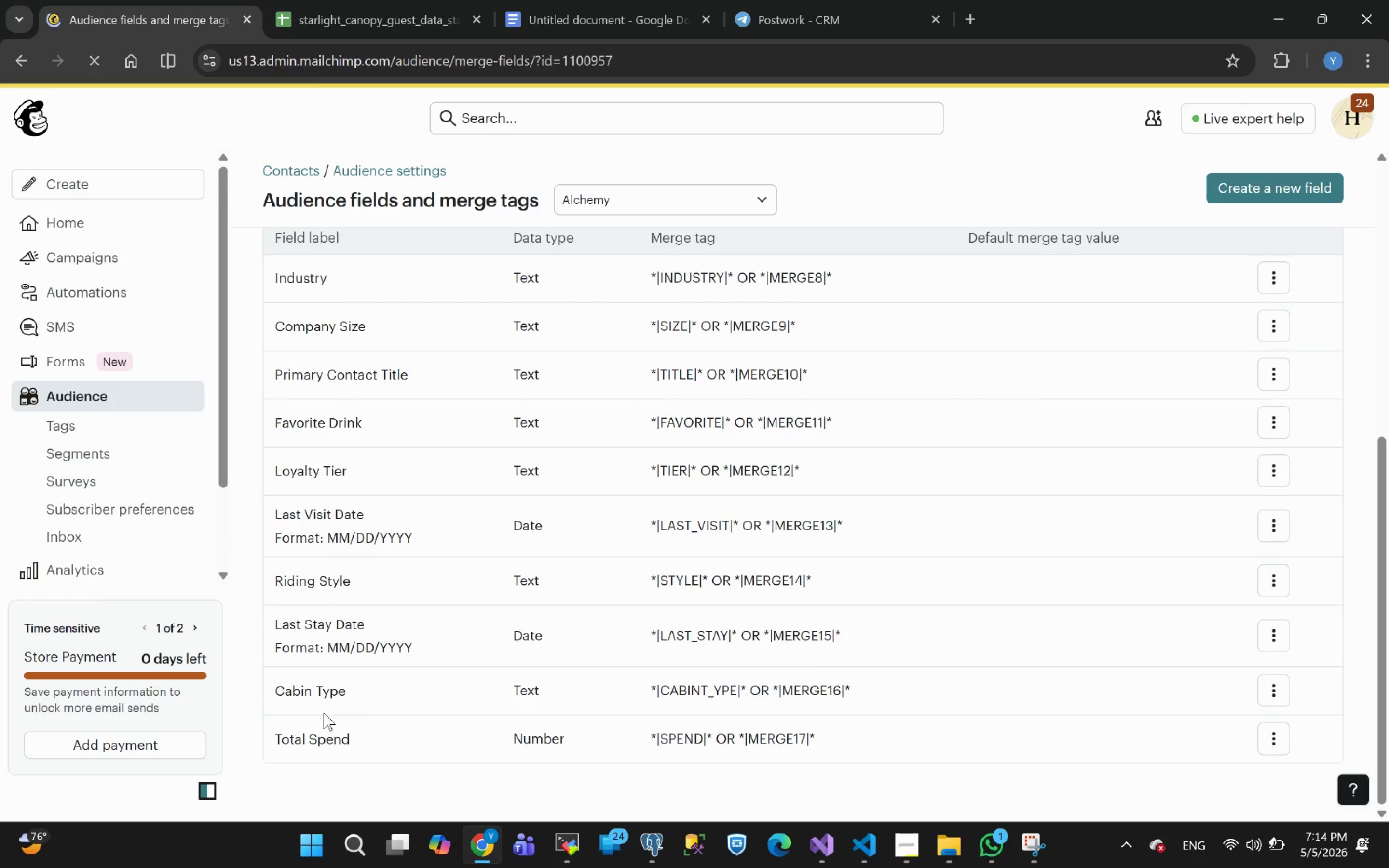 
wait(8.37)
 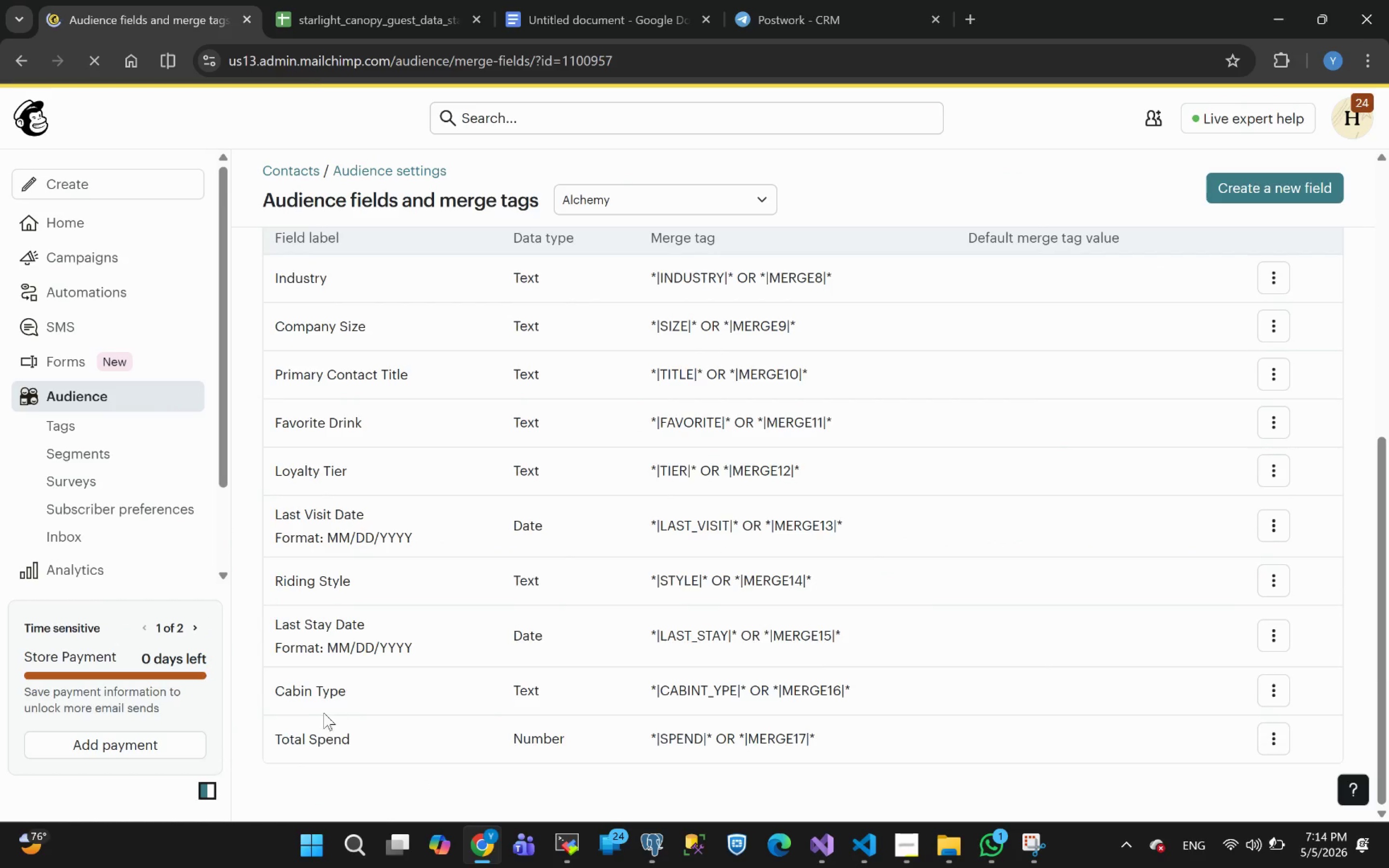 
left_click([717, 694])
 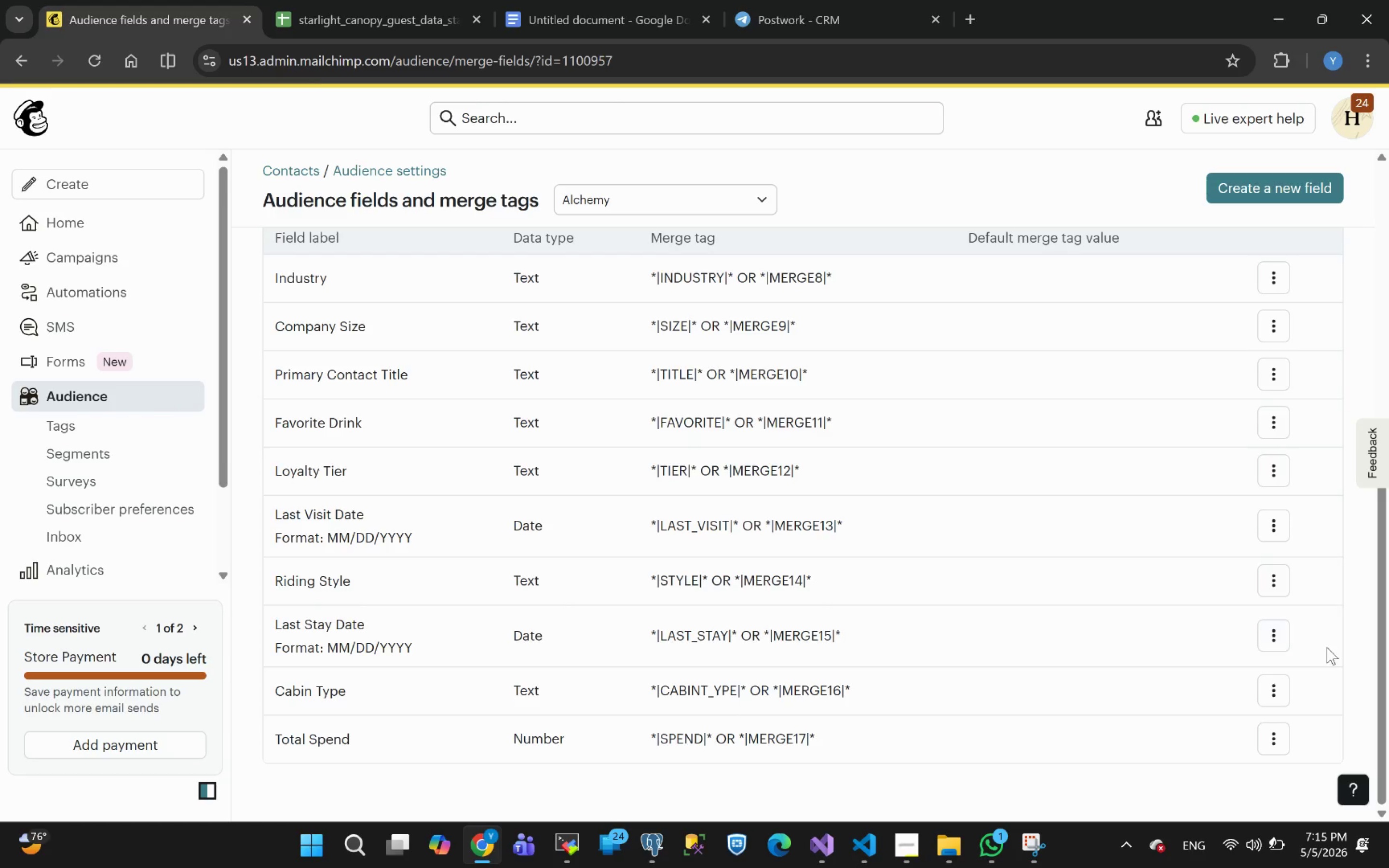 
left_click([1279, 683])
 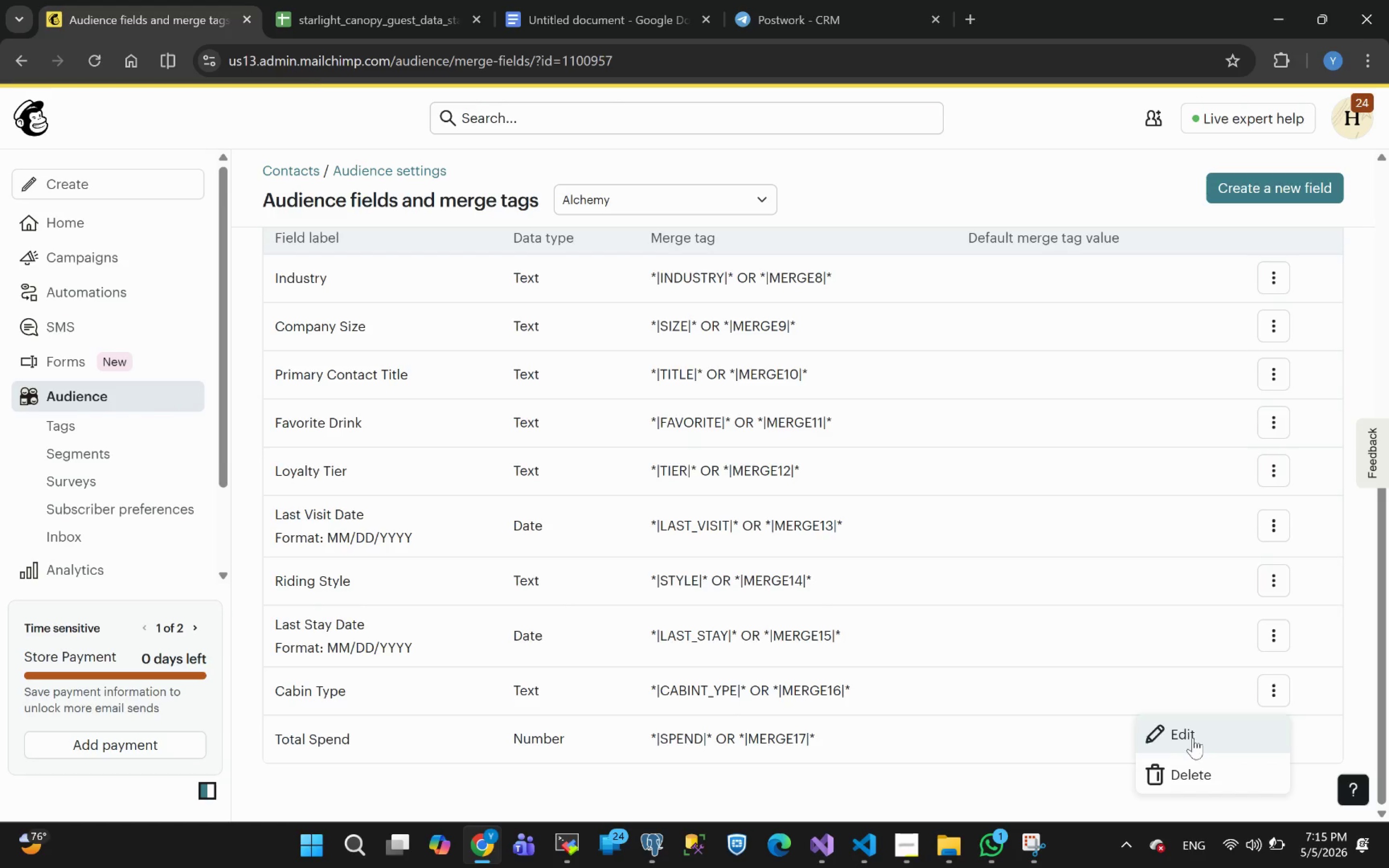 
left_click([1196, 735])
 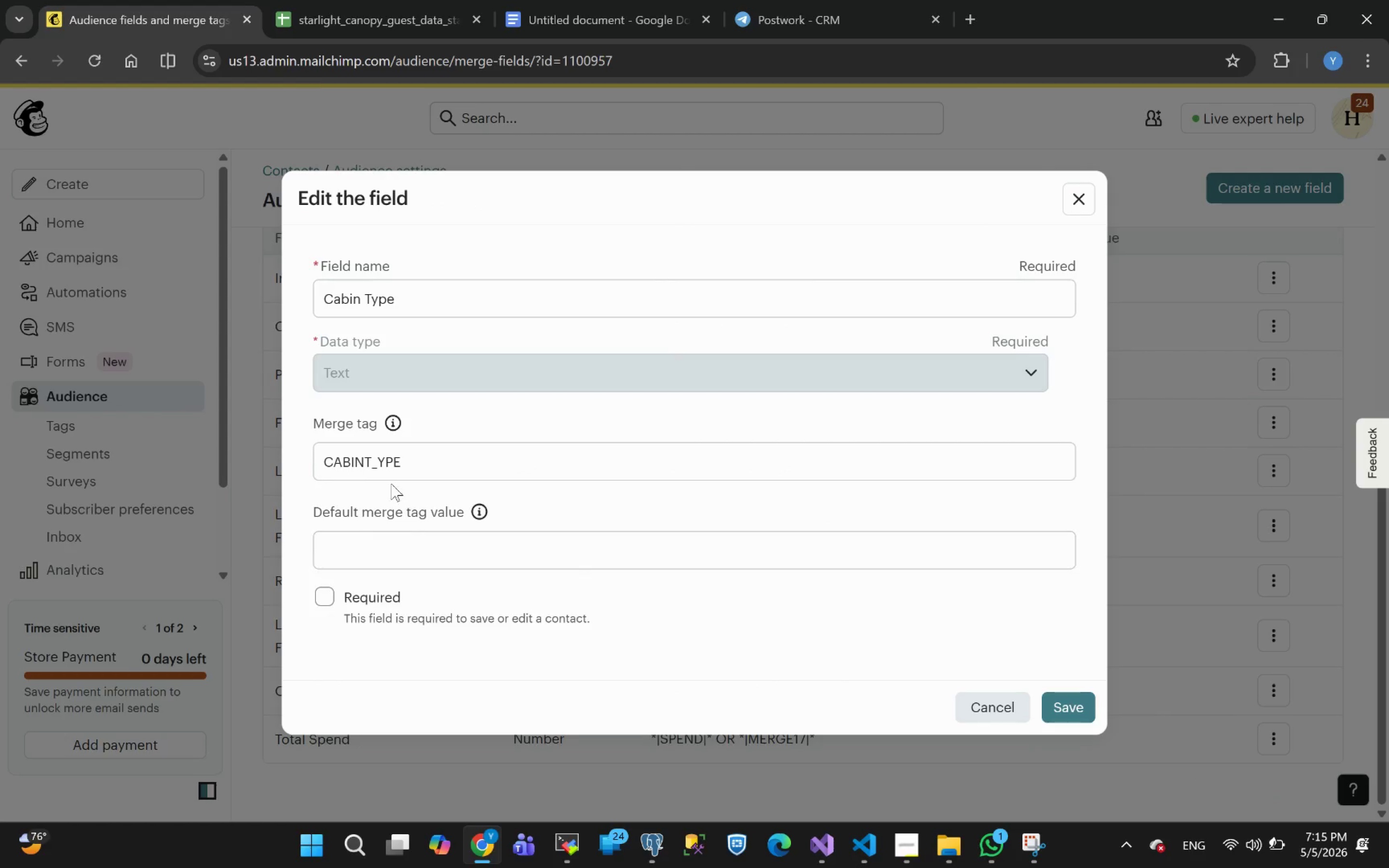 
left_click([380, 464])
 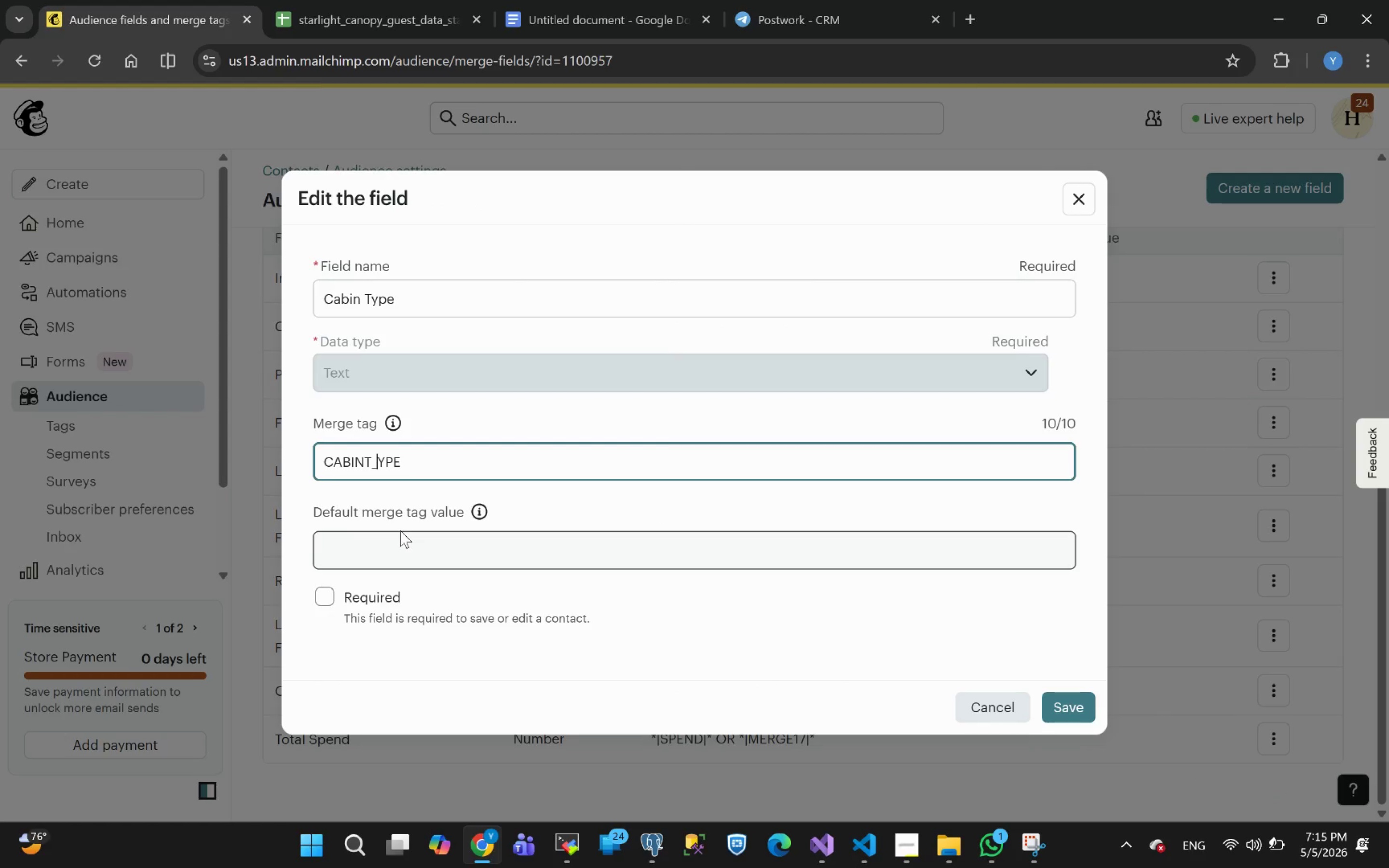 
key(T)
 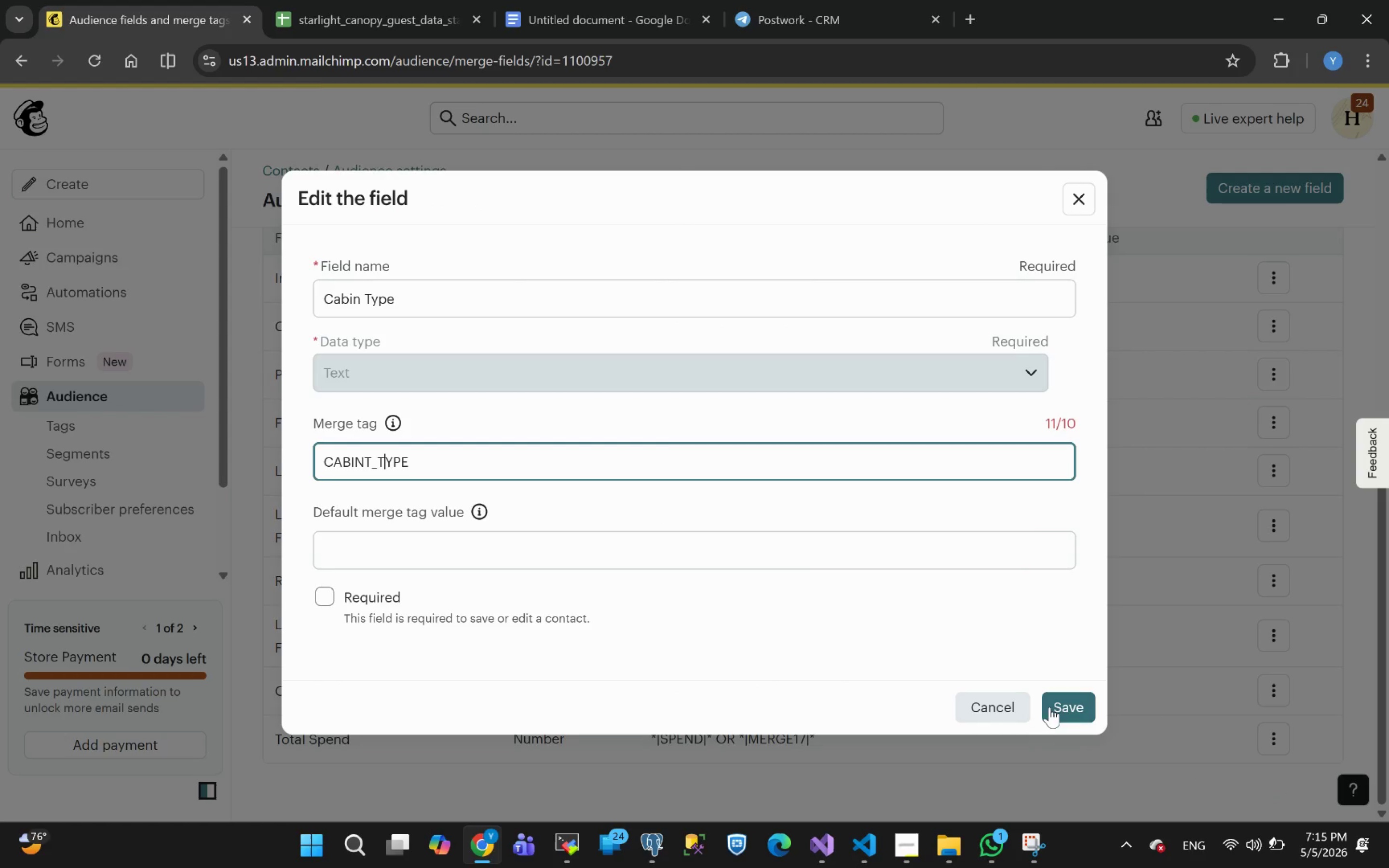 
left_click([1068, 709])
 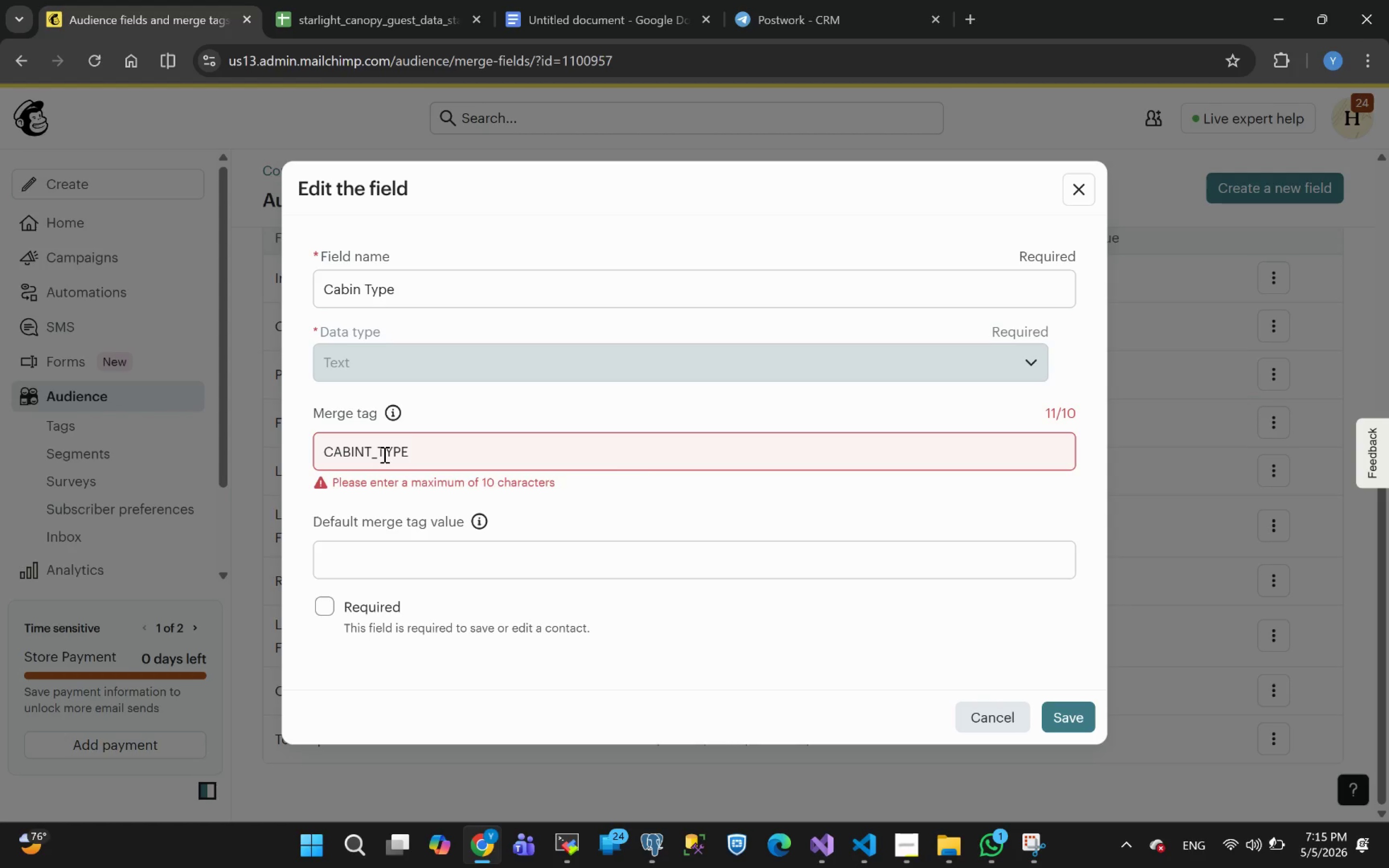 
left_click_drag(start_coordinate=[381, 454], to_coordinate=[267, 454])
 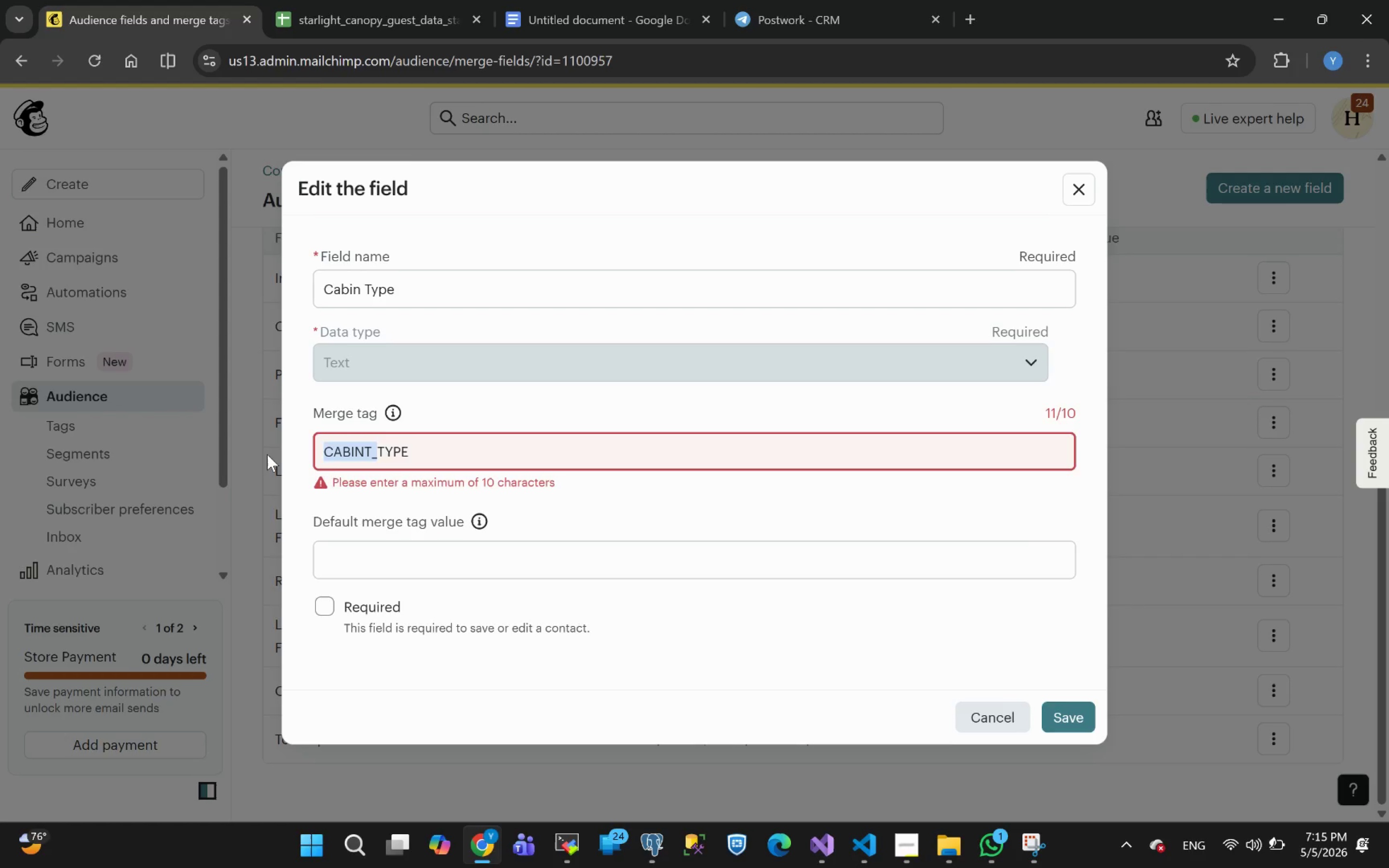 
key(Backspace)
 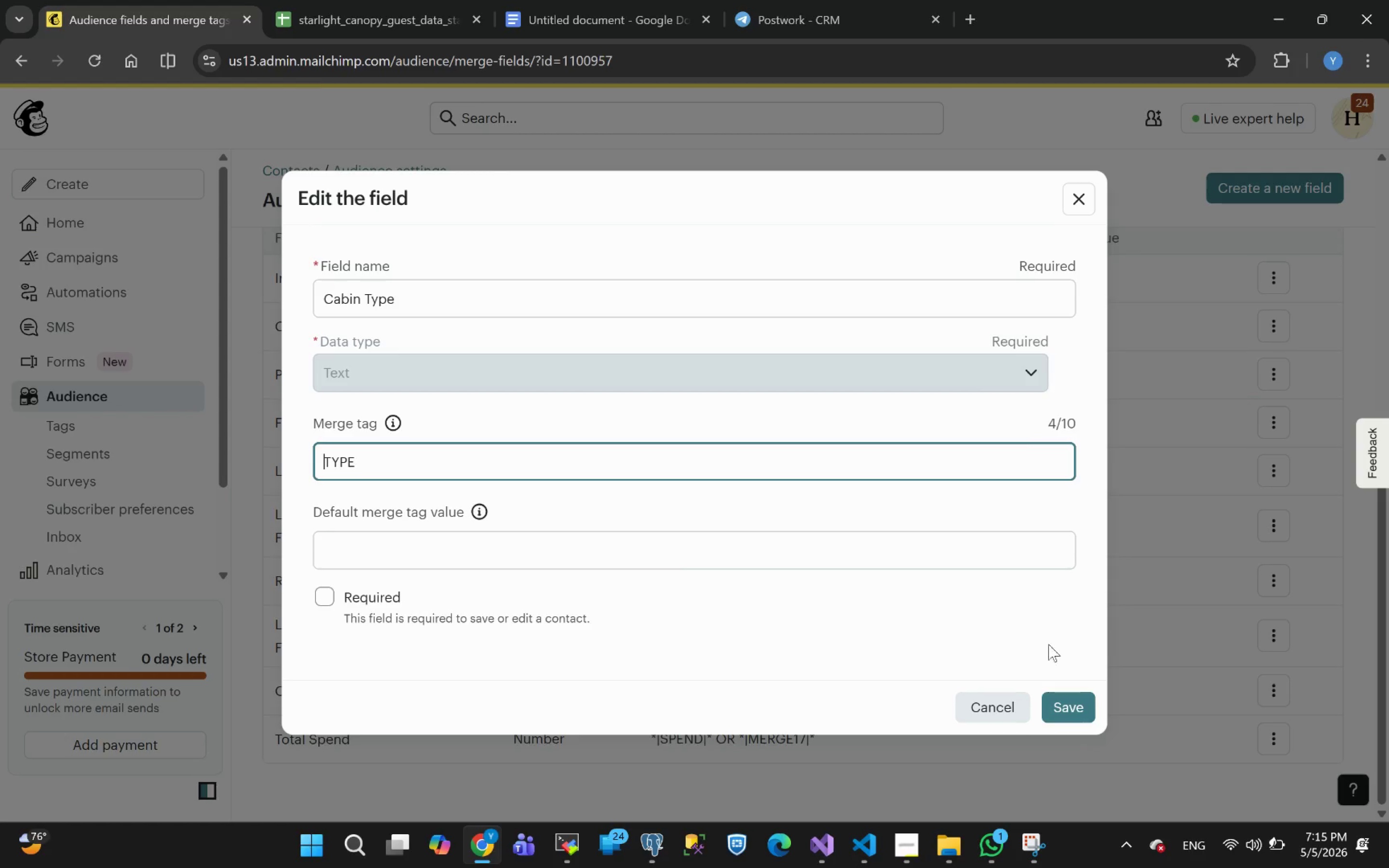 
left_click([1081, 711])
 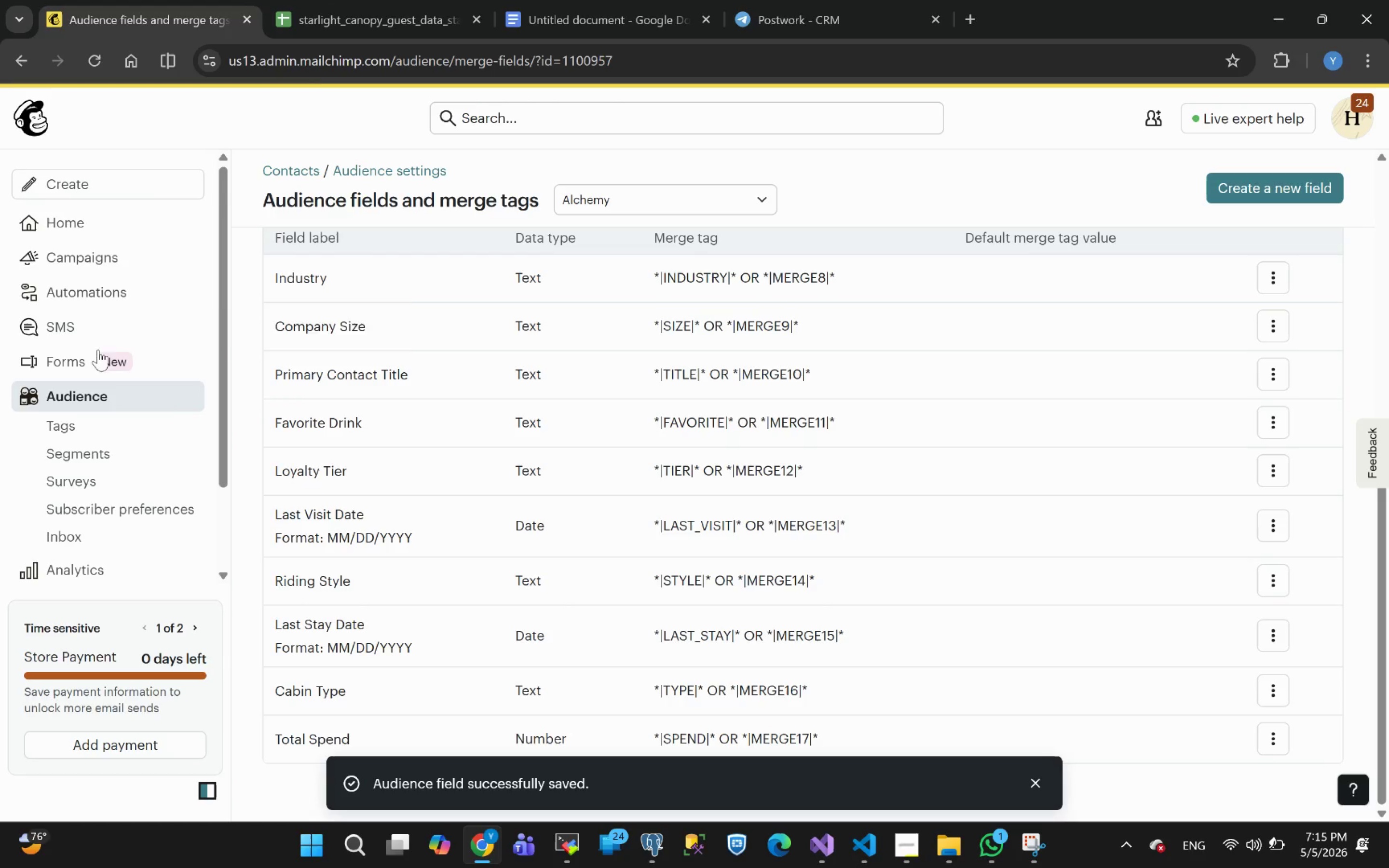 
left_click([92, 291])
 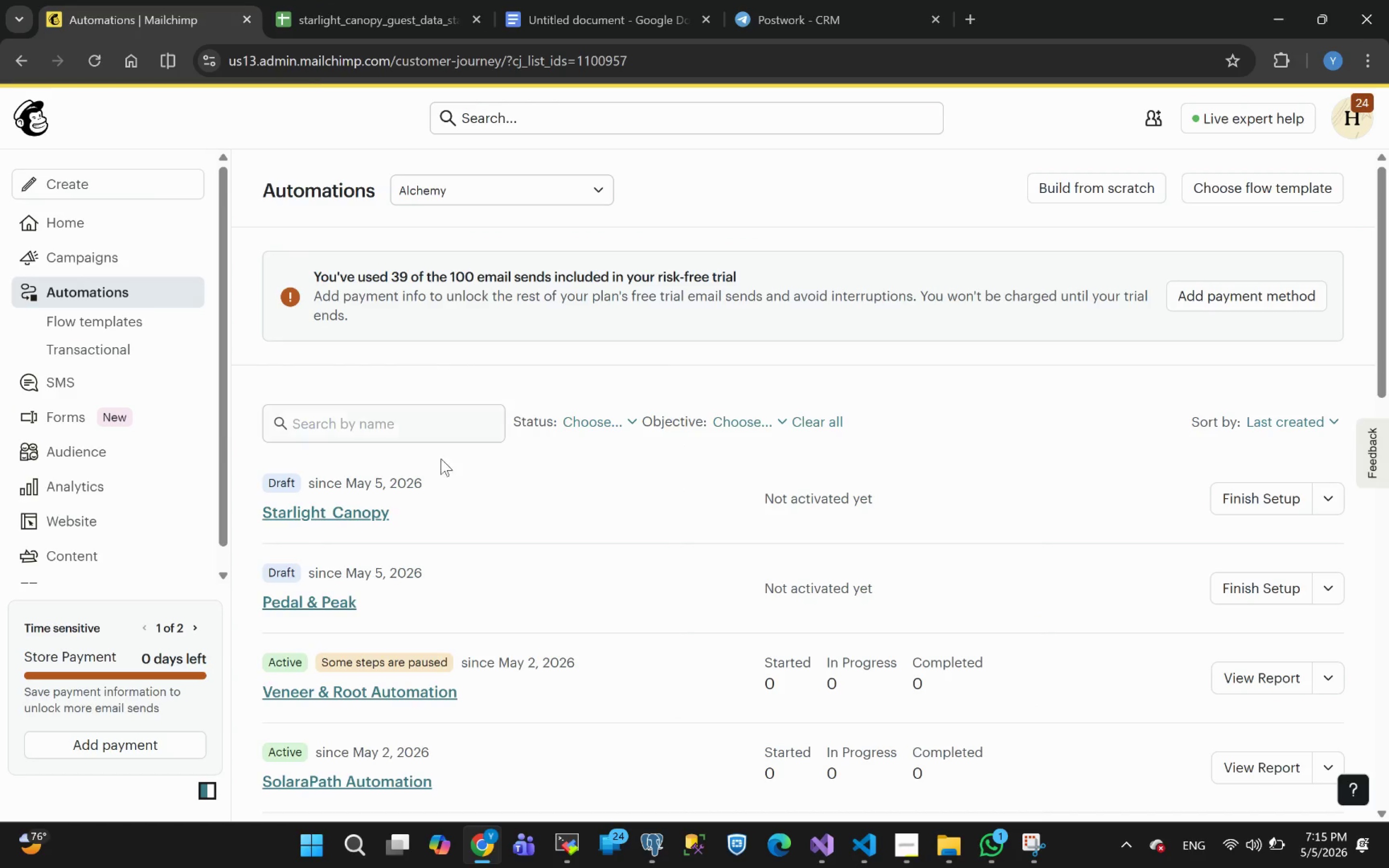 
left_click([324, 515])
 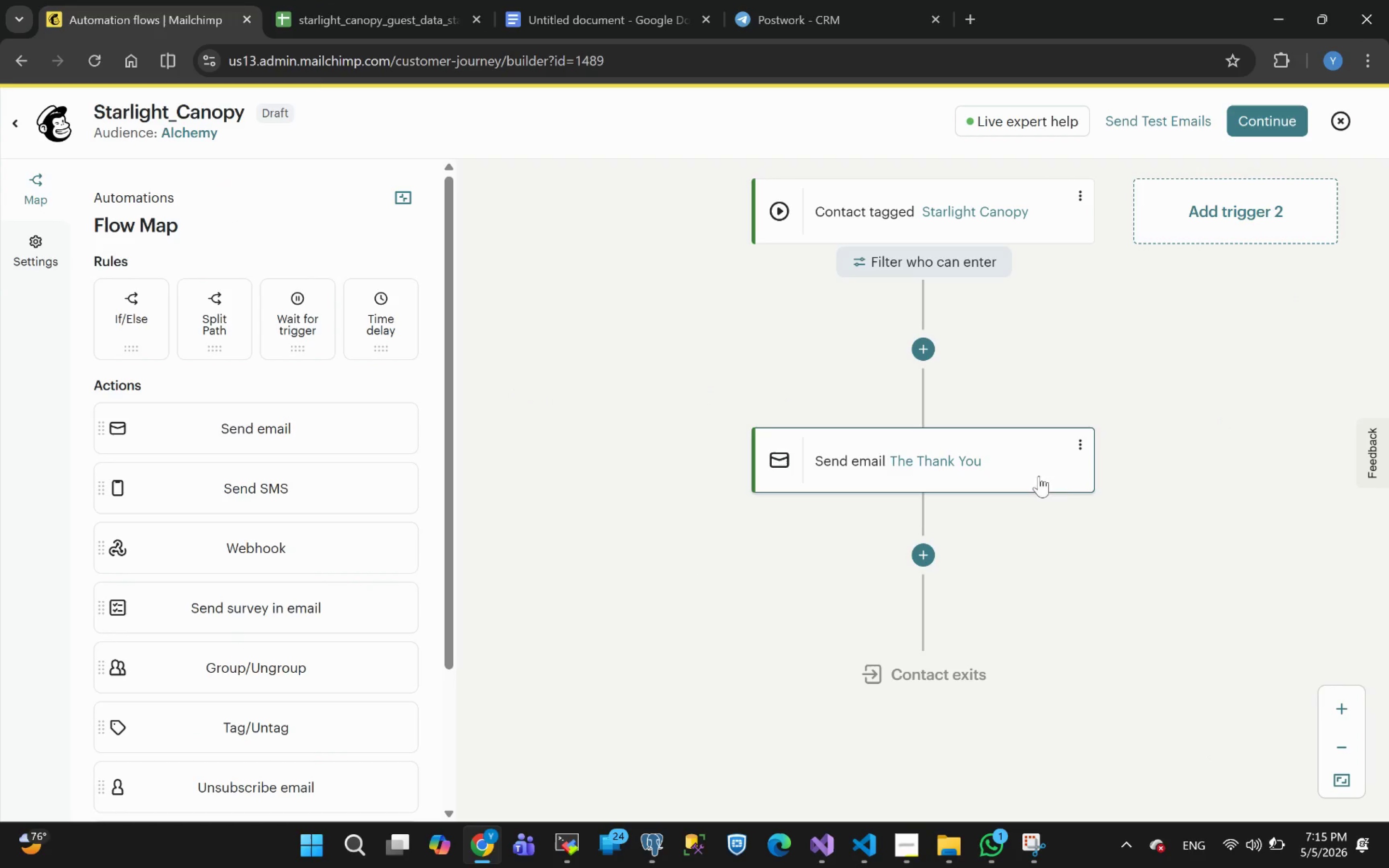 
left_click([1076, 445])
 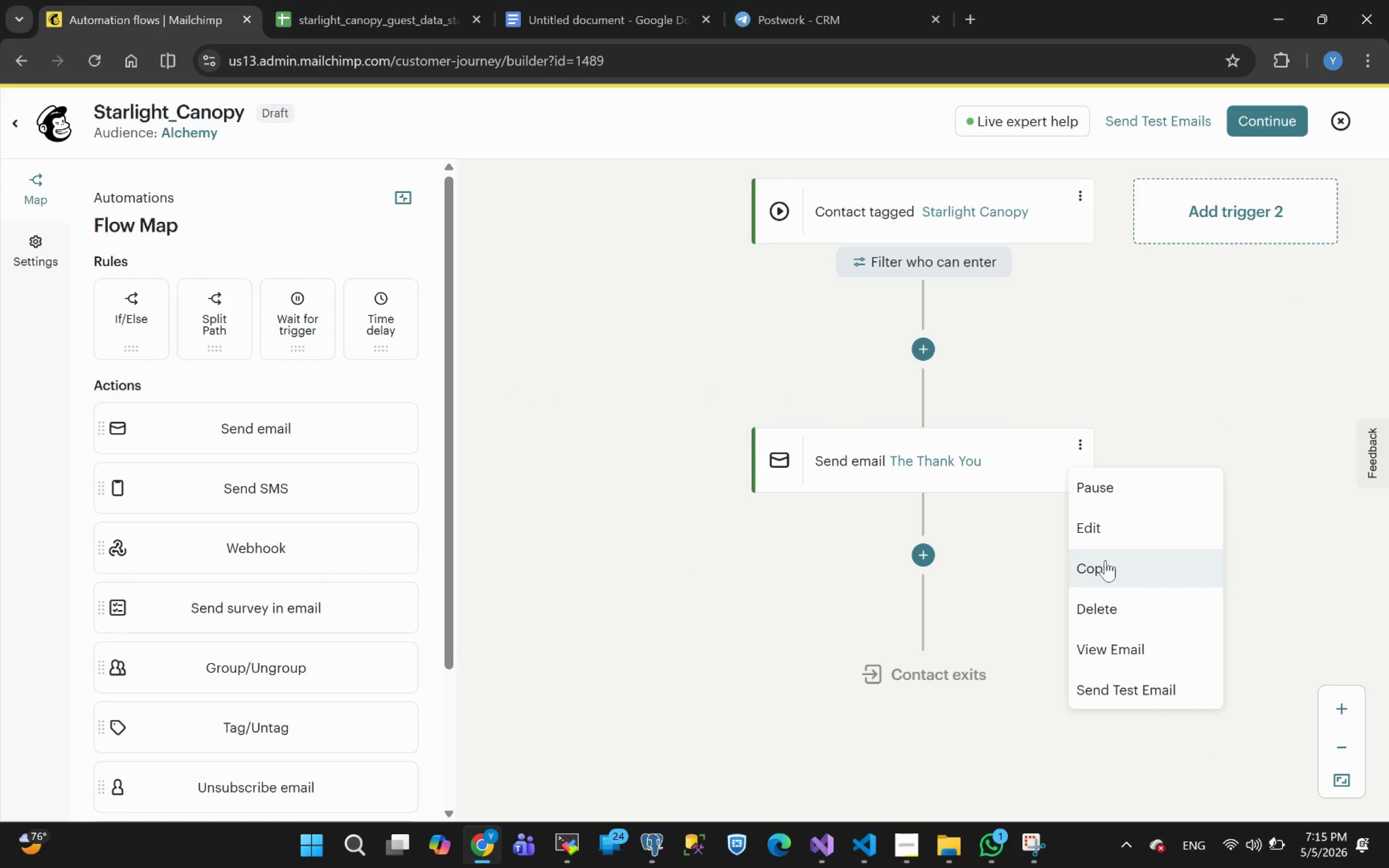 
left_click([1086, 535])
 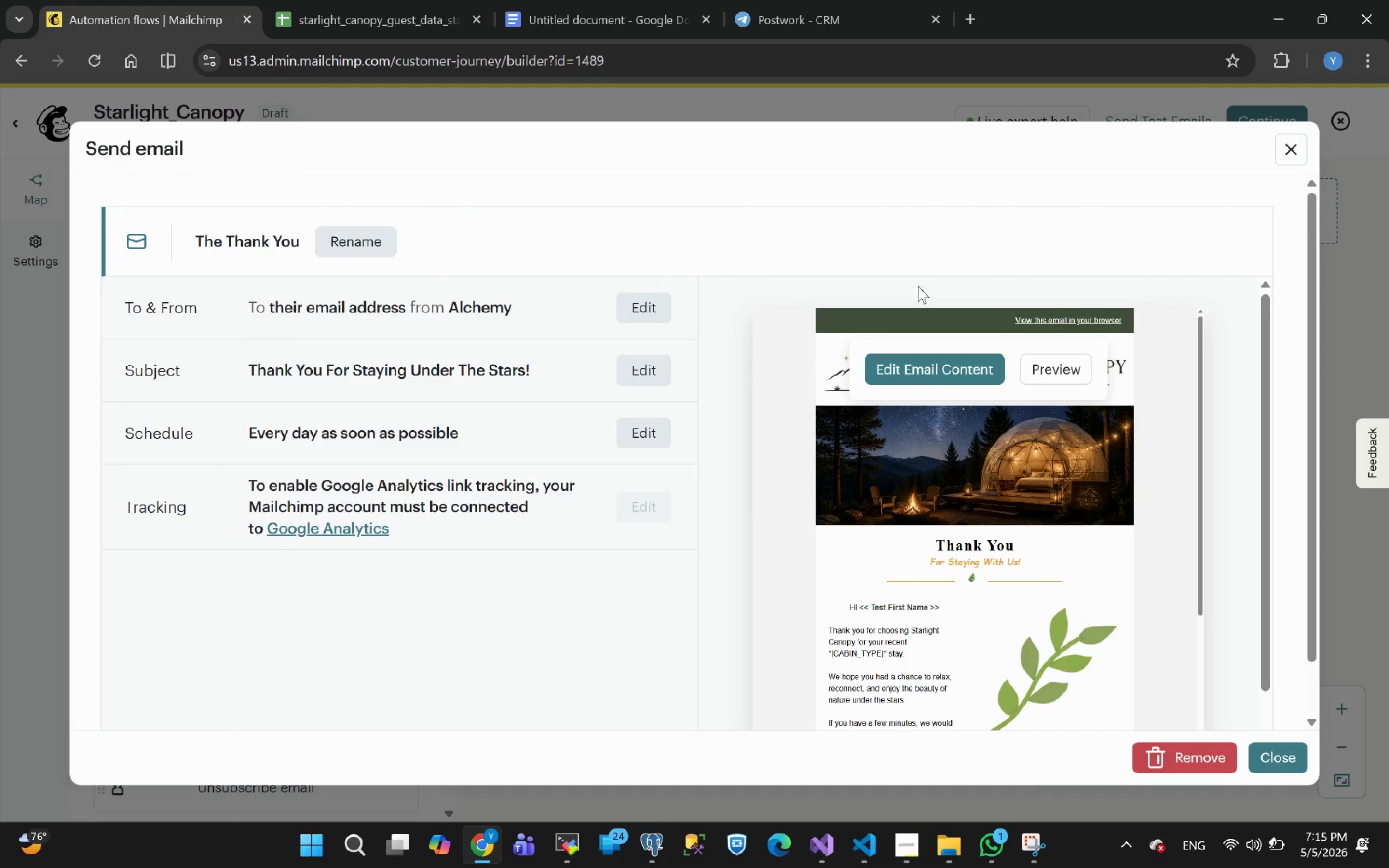 
left_click([929, 365])
 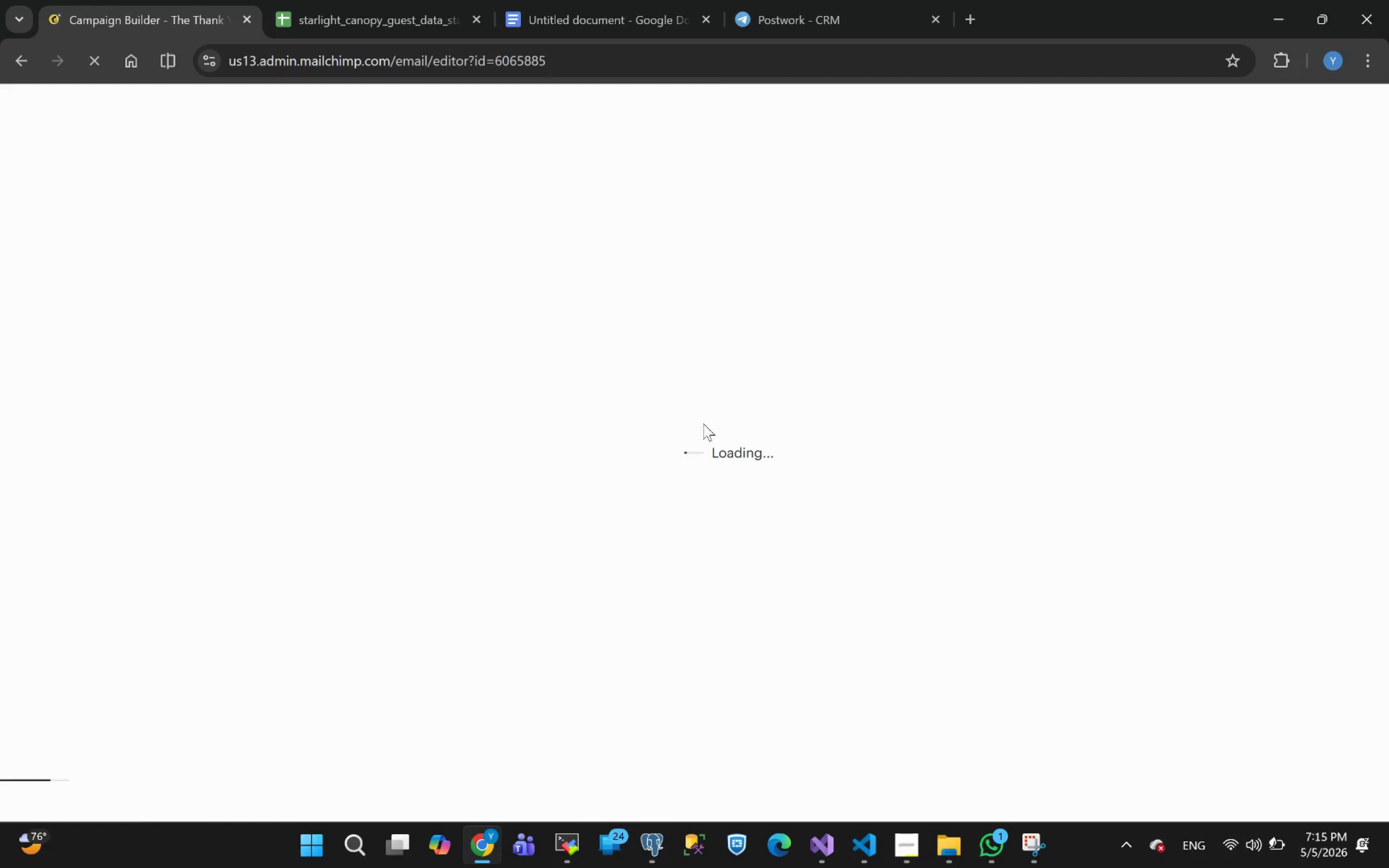 
wait(10.13)
 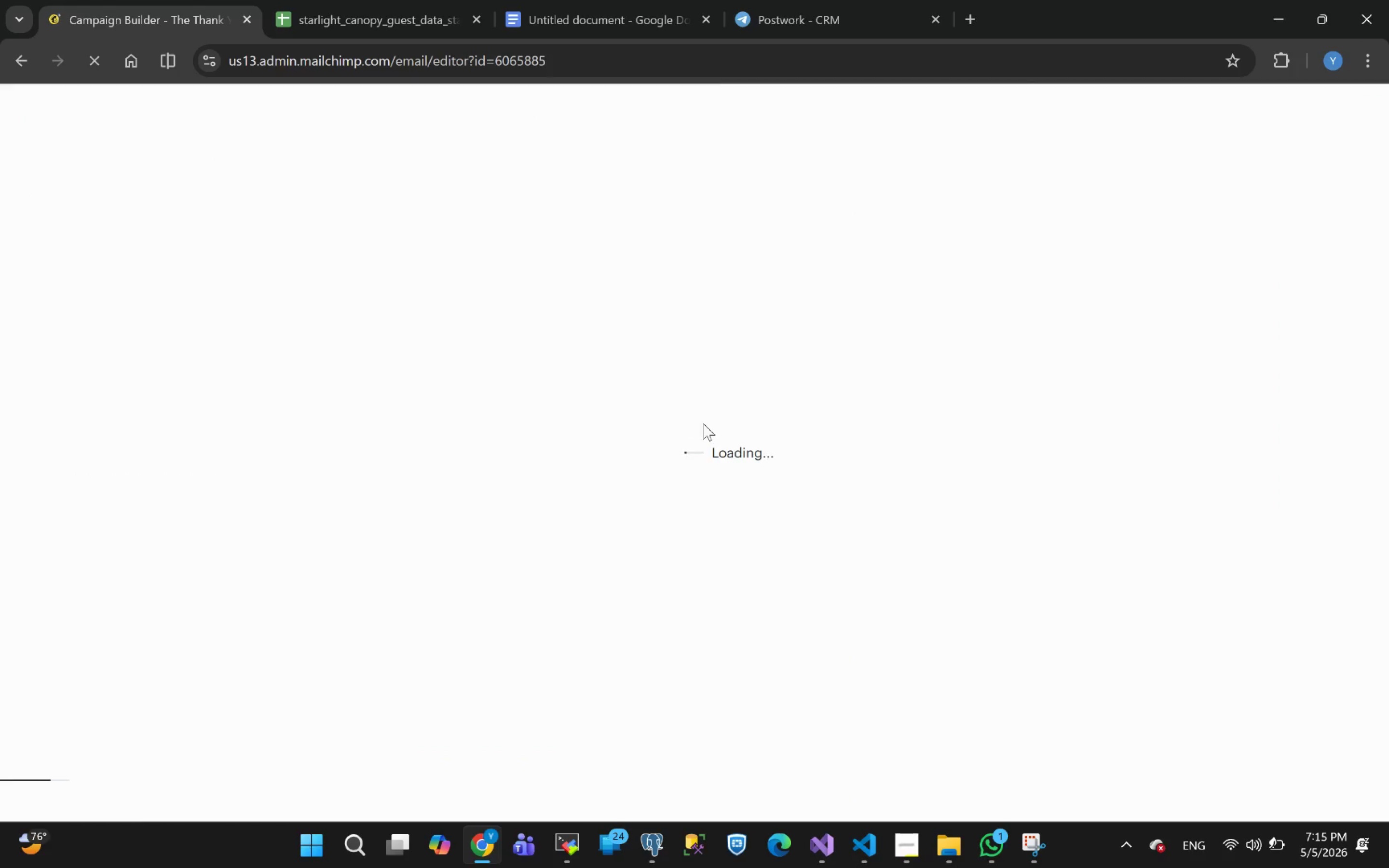 
left_click([653, 541])
 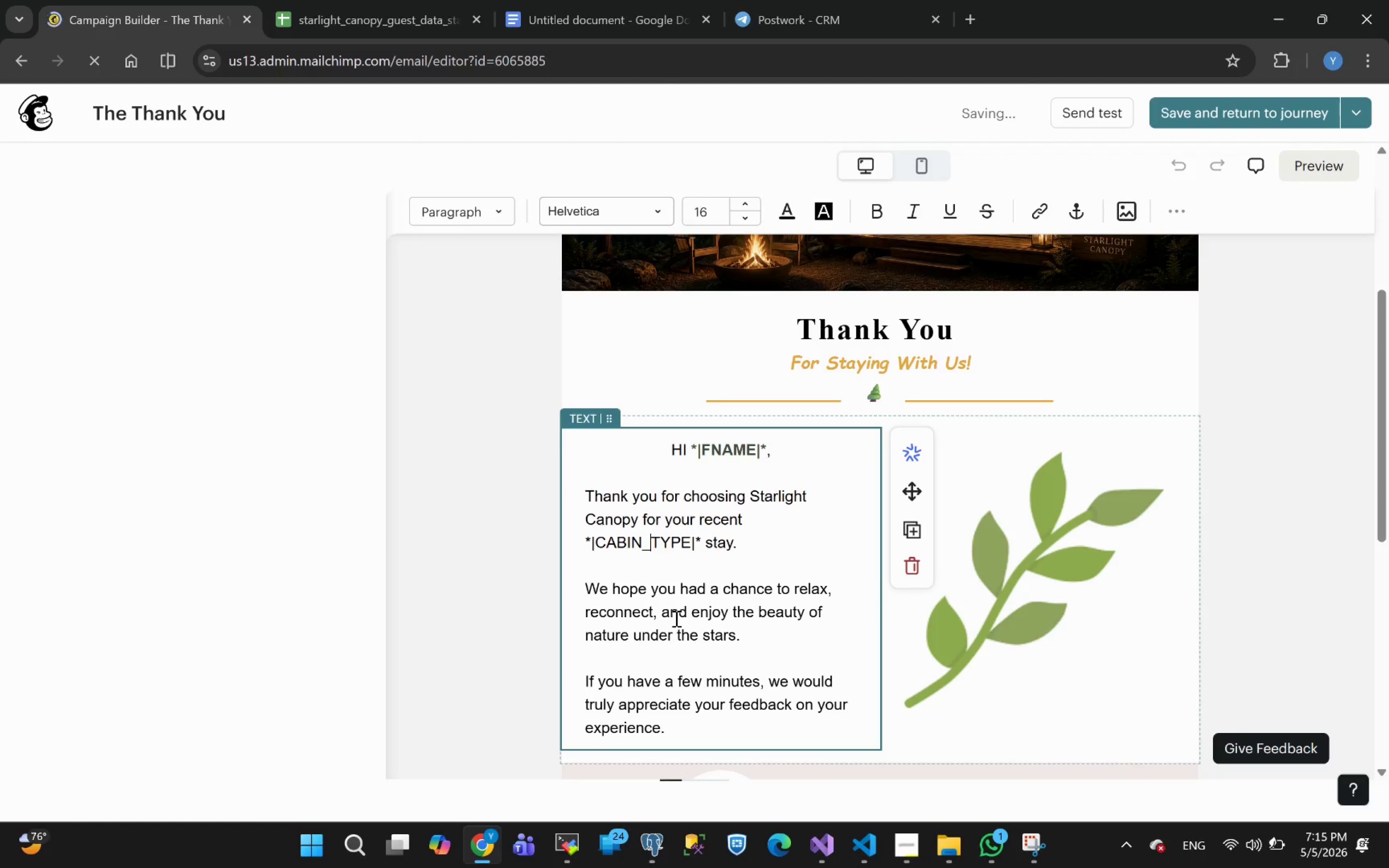 
key(Backspace)
 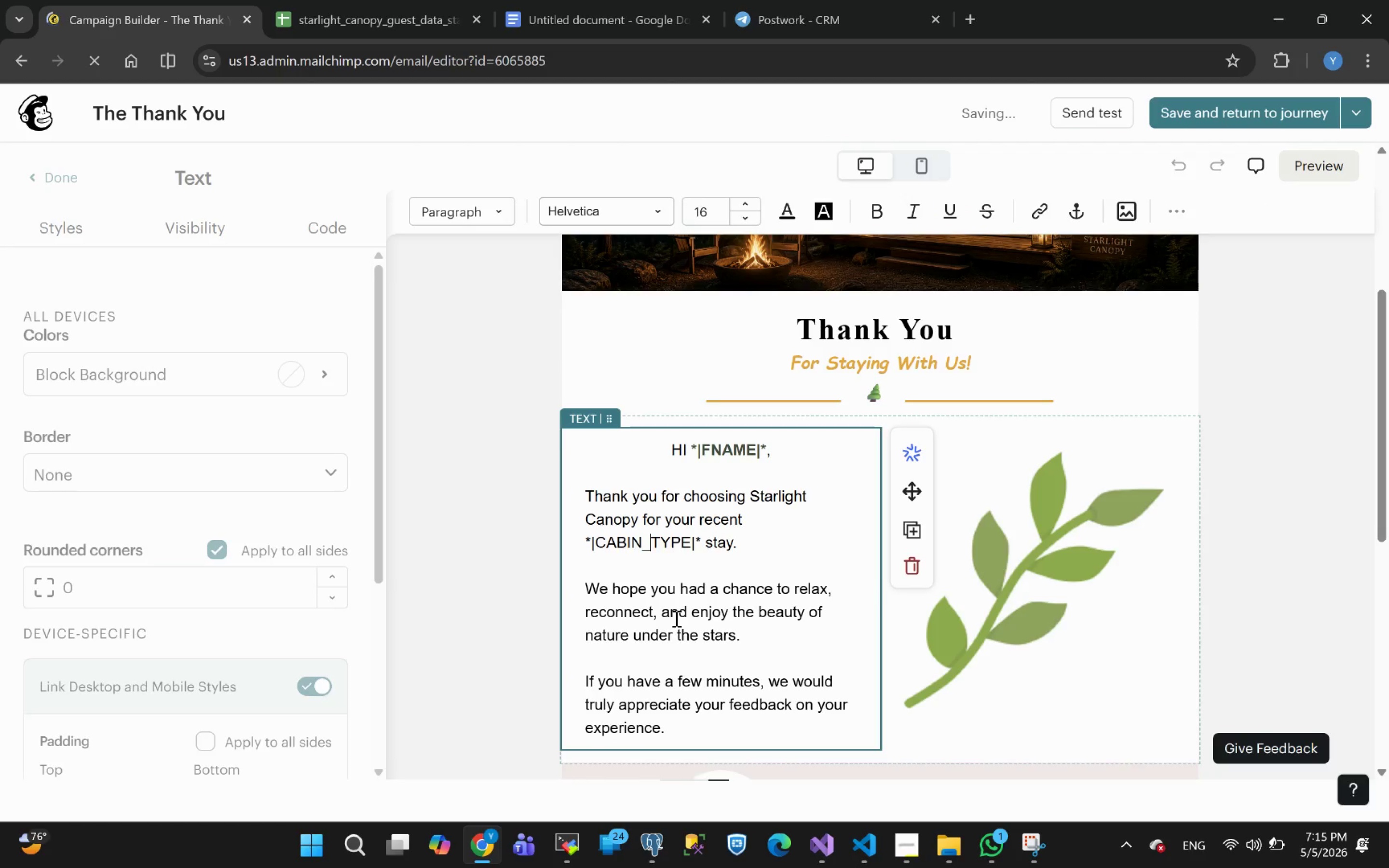 
key(Backspace)
 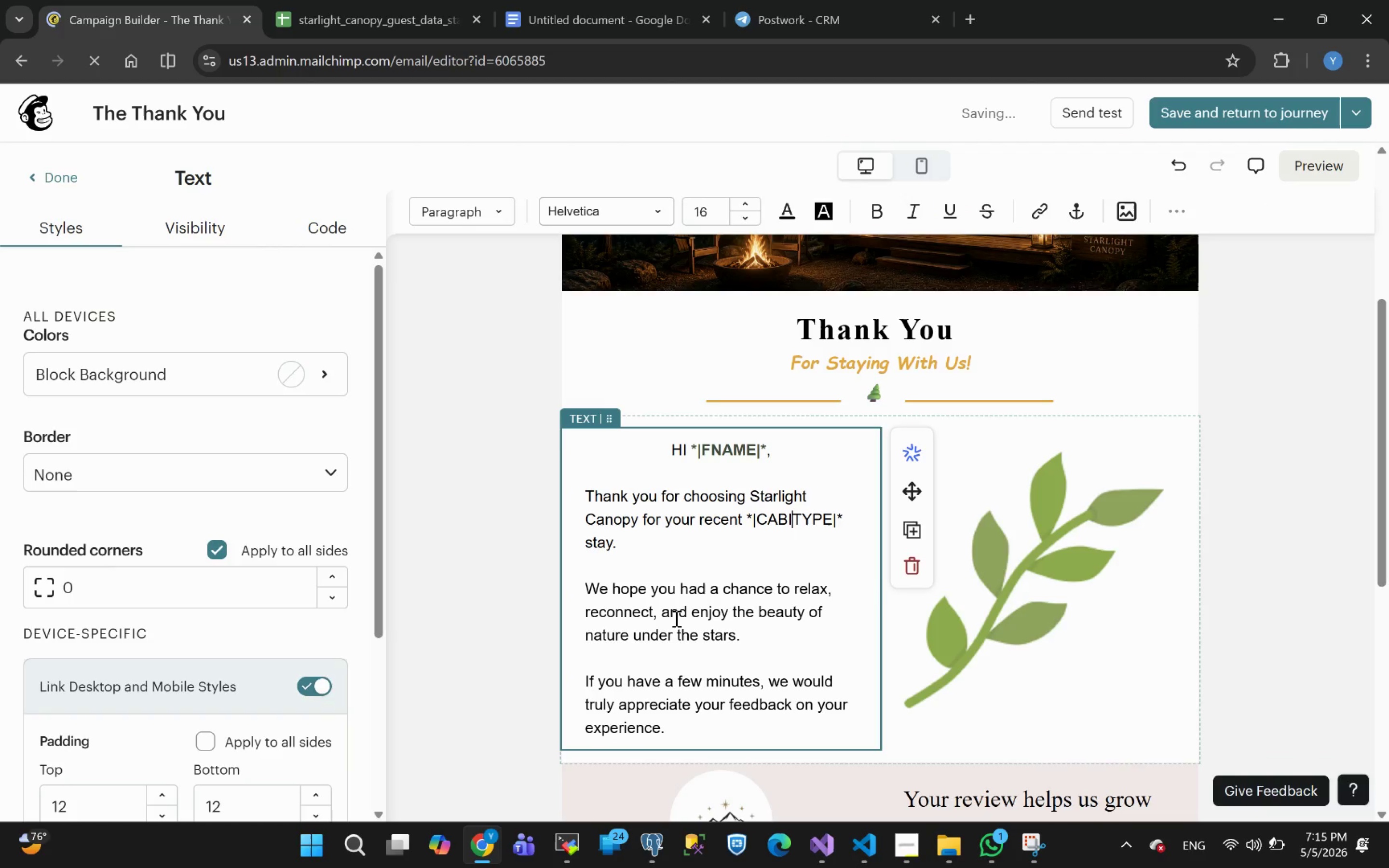 
key(Backspace)
 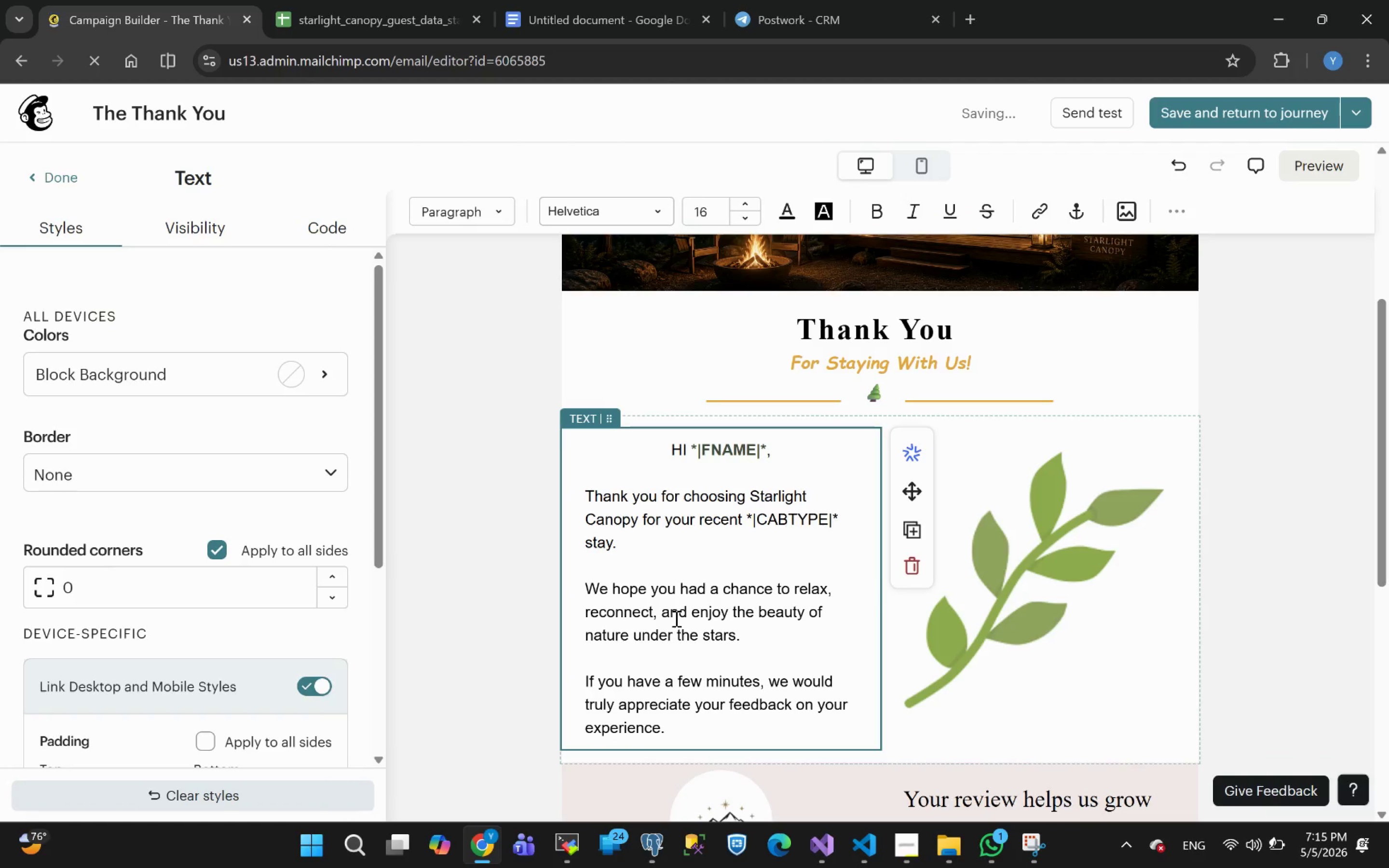 
key(Backspace)
 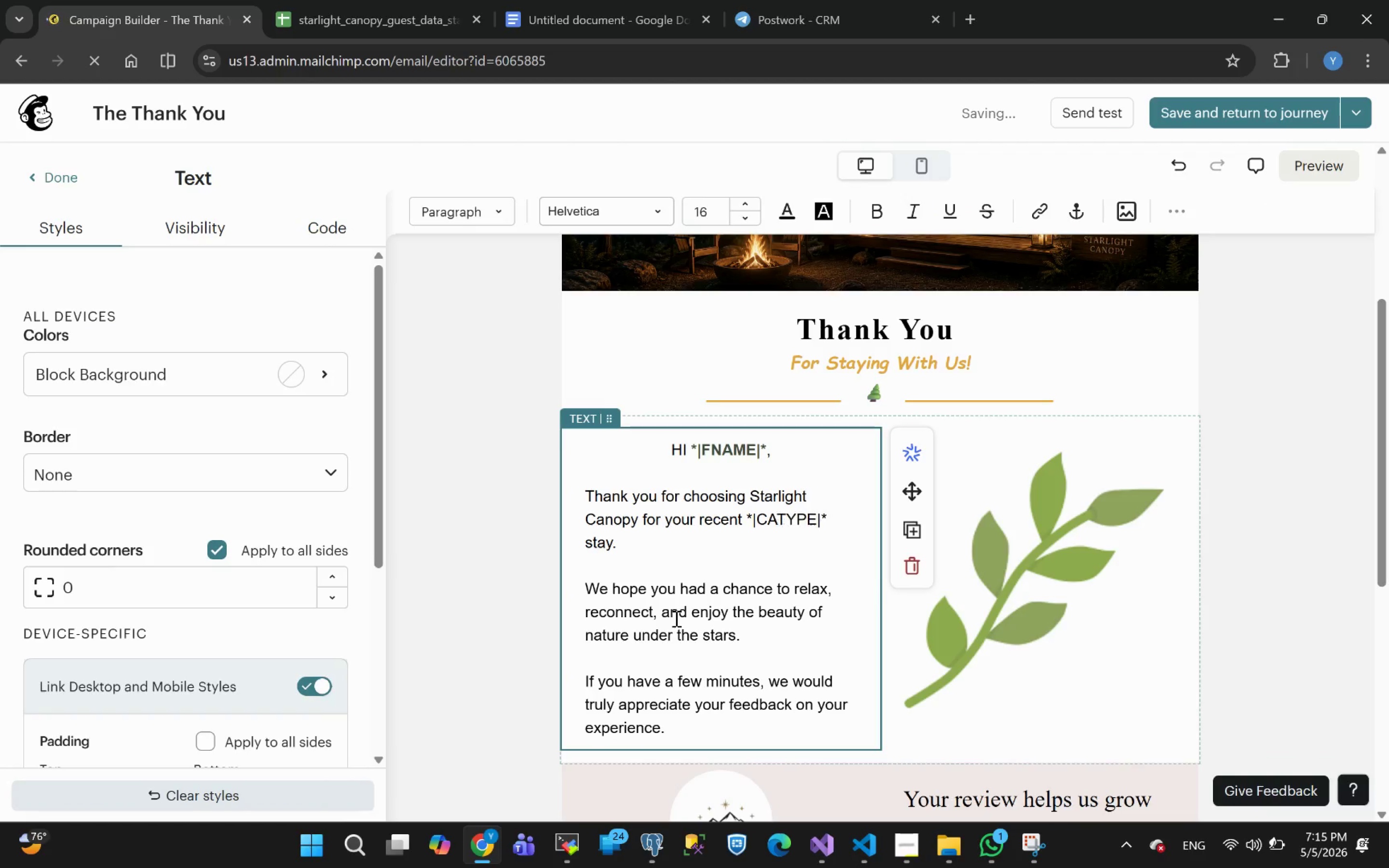 
key(Backspace)
 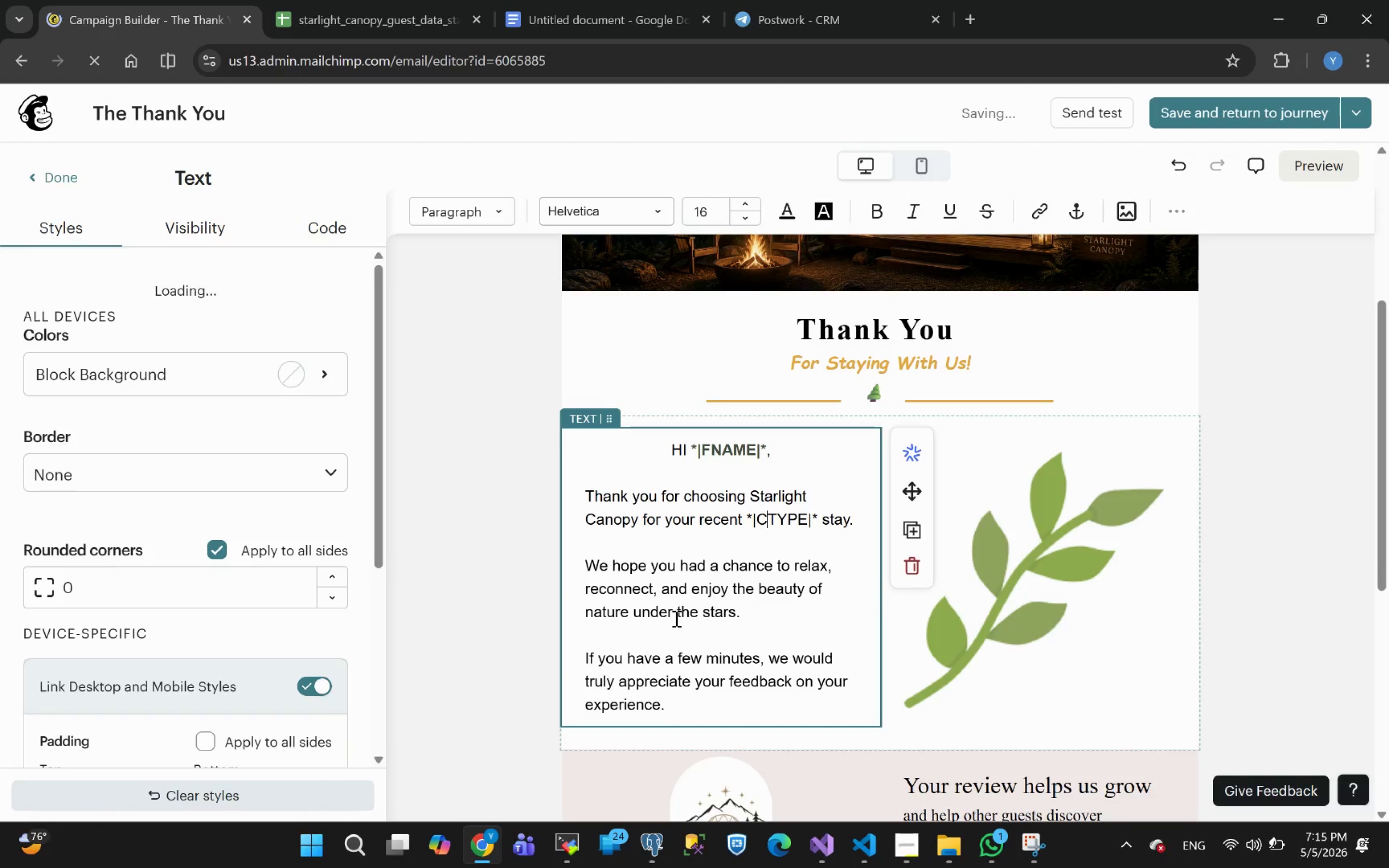 
key(Backspace)
 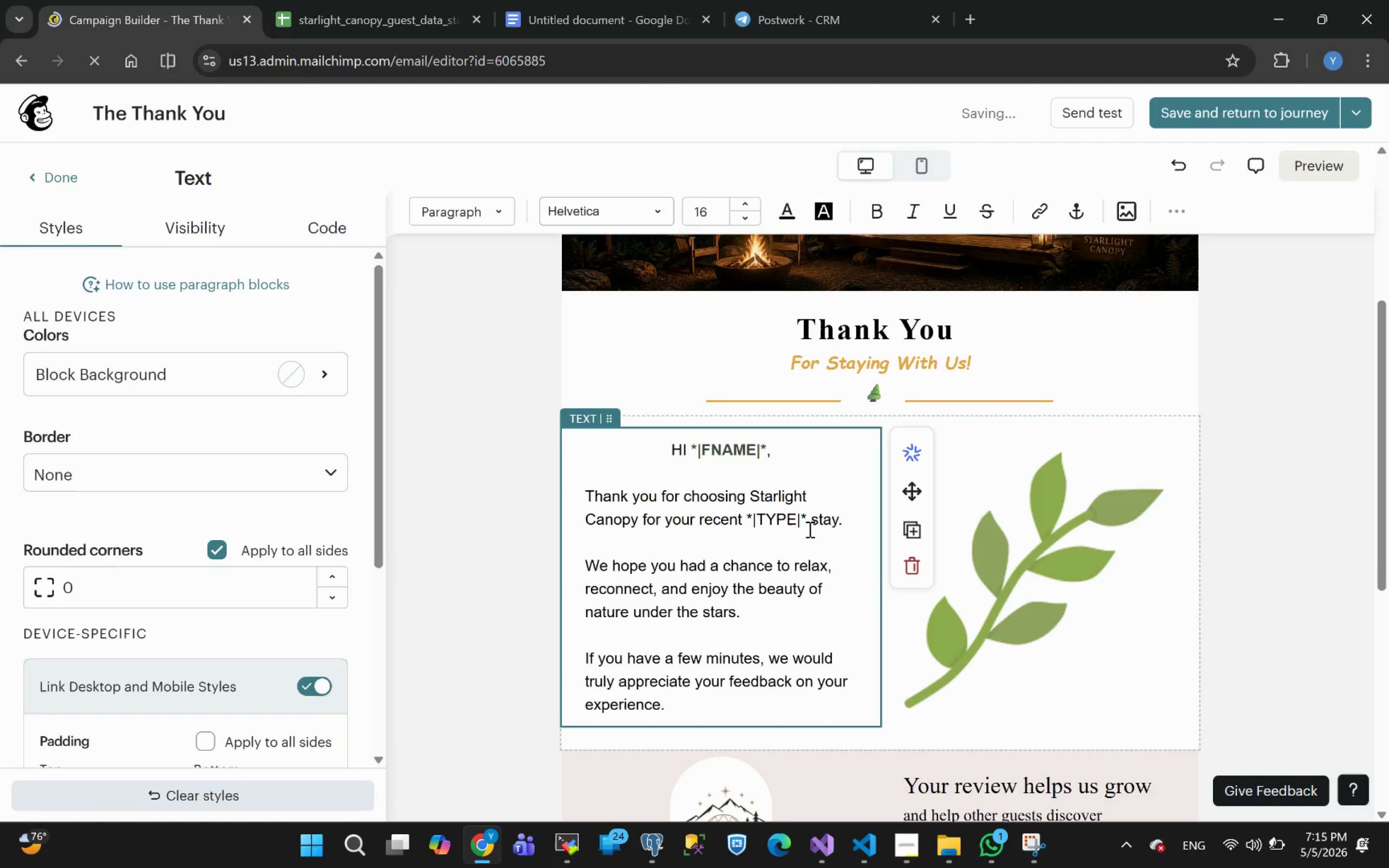 
left_click_drag(start_coordinate=[807, 516], to_coordinate=[878, 222])
 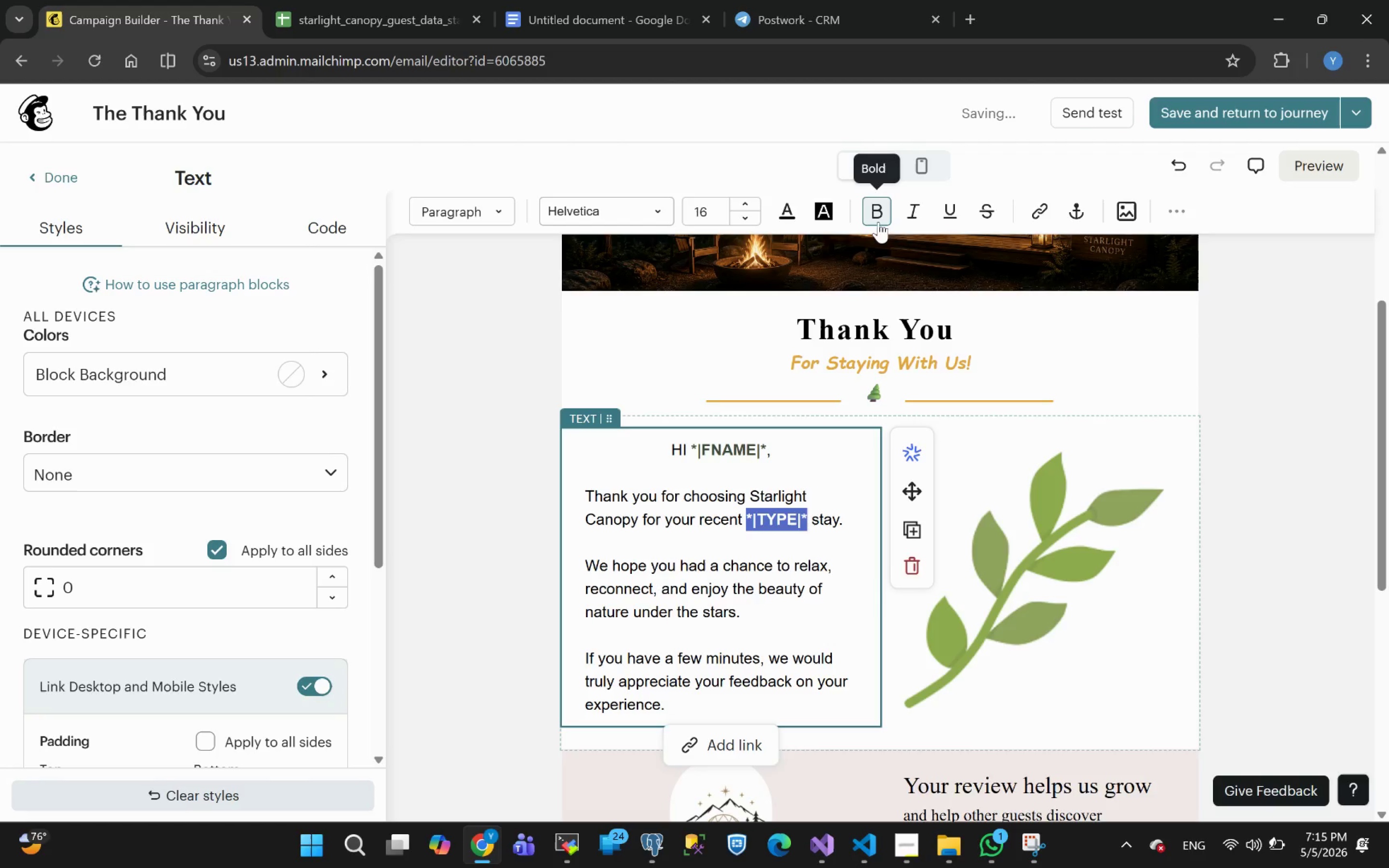 
key(Control+B)
 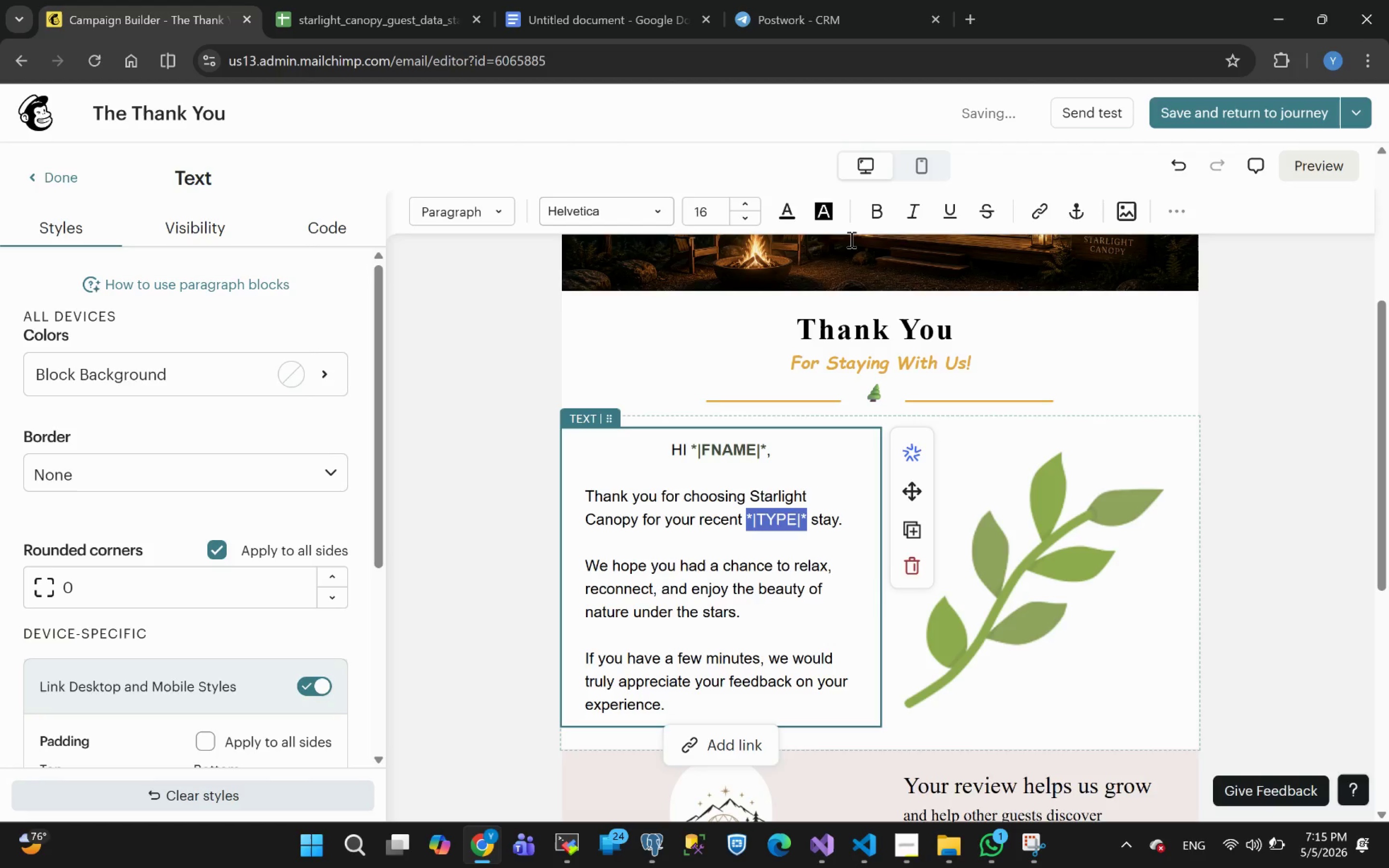 
left_click([878, 222])
 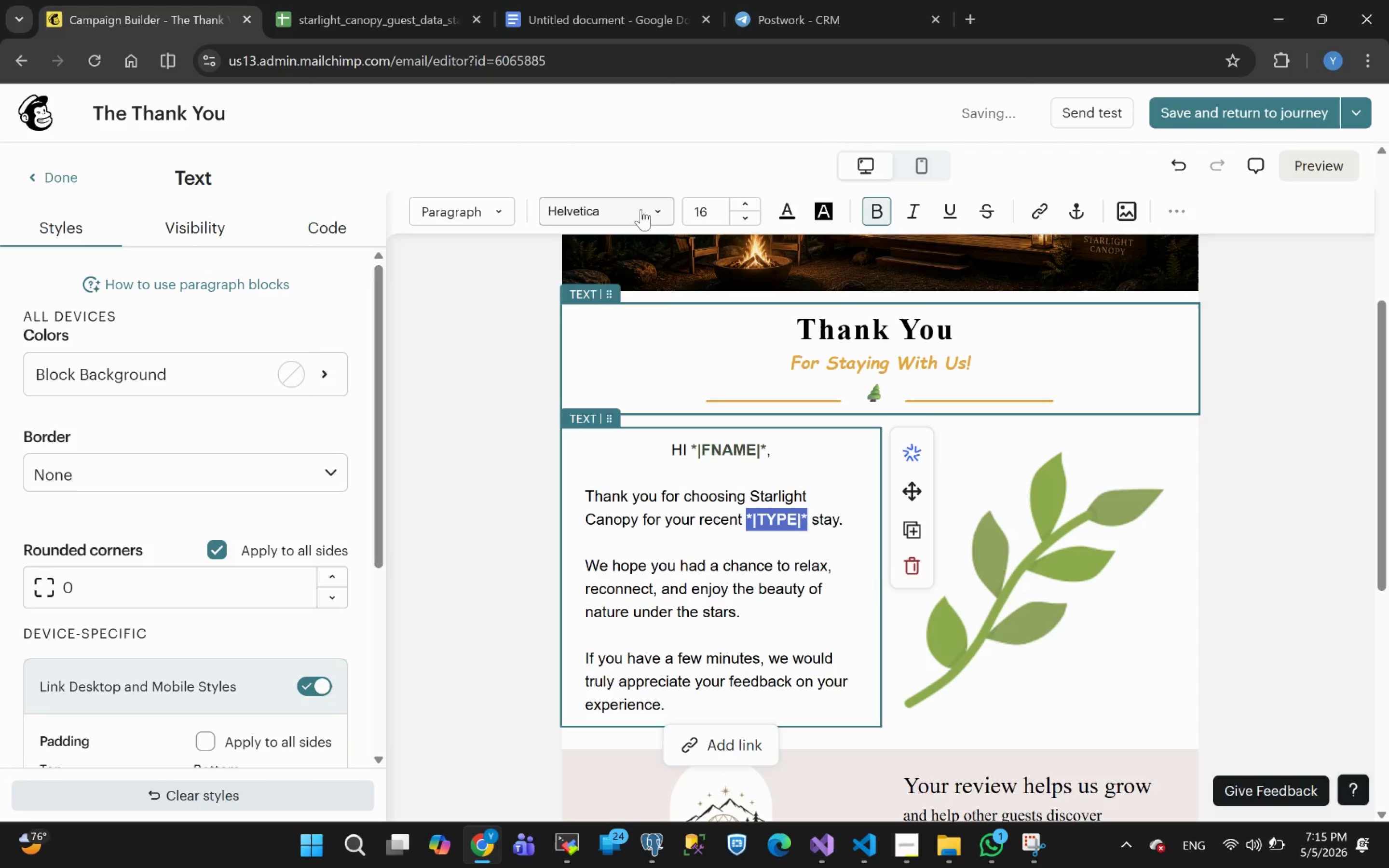 
left_click([792, 212])
 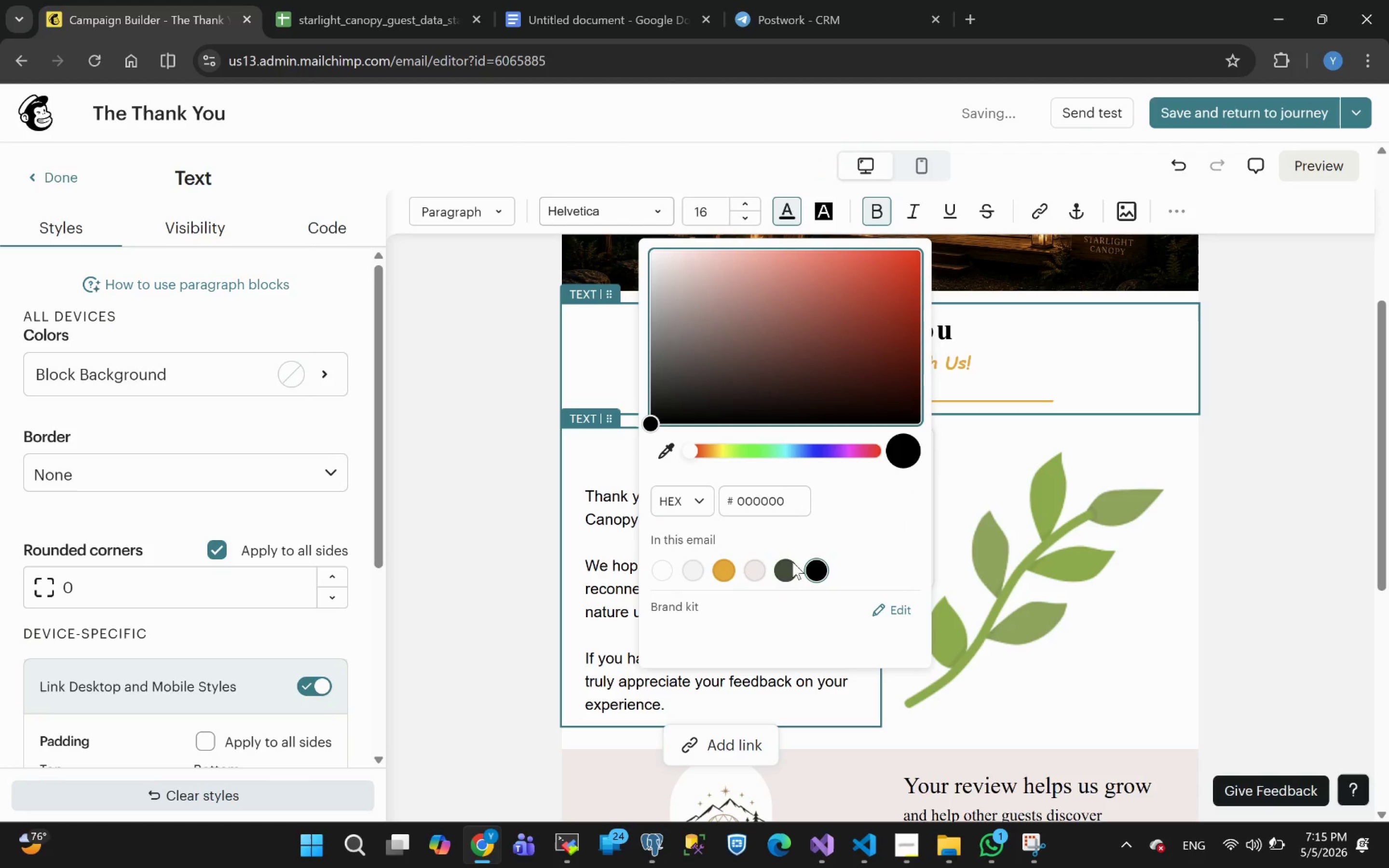 
left_click([787, 577])
 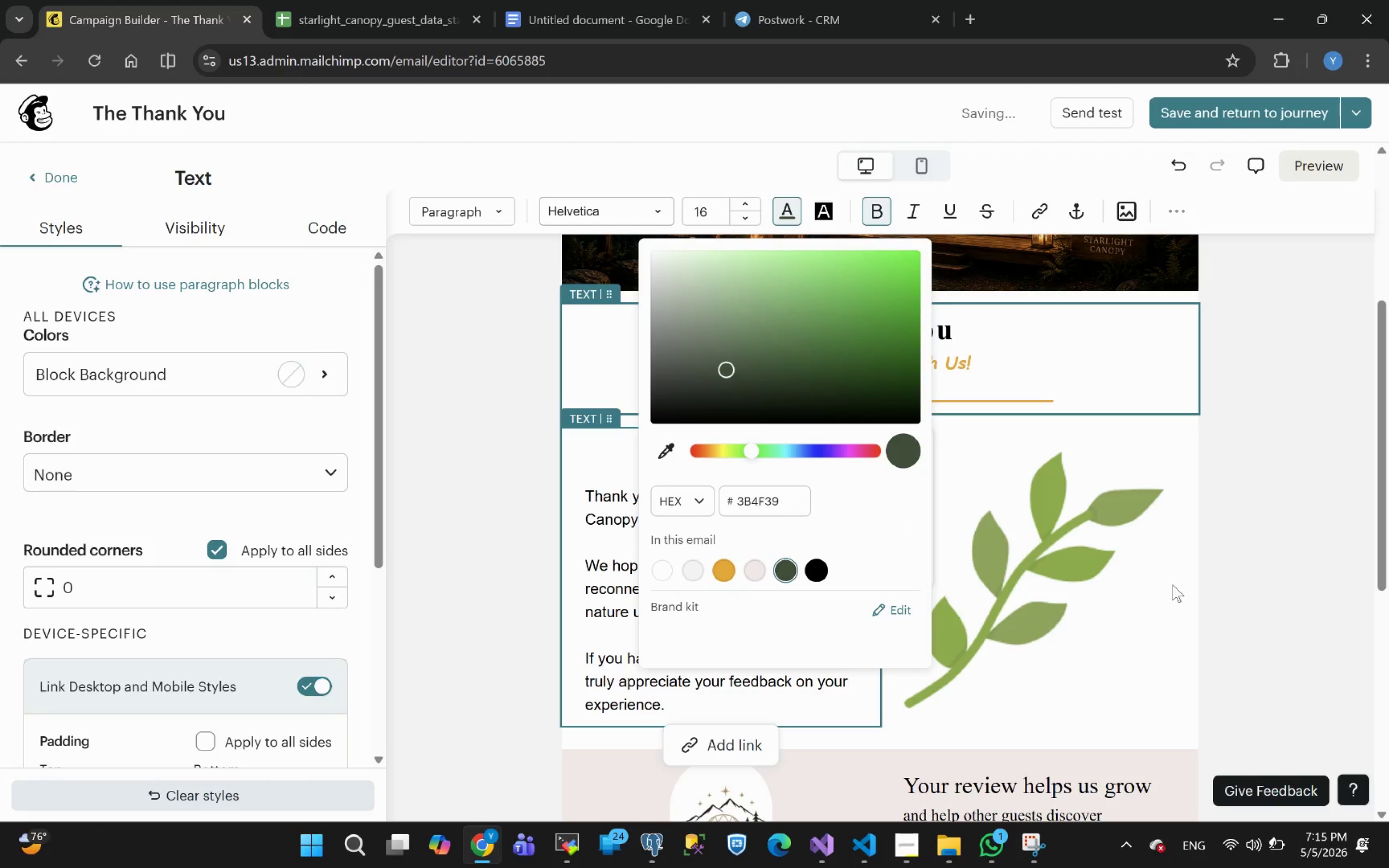 
left_click([1250, 587])
 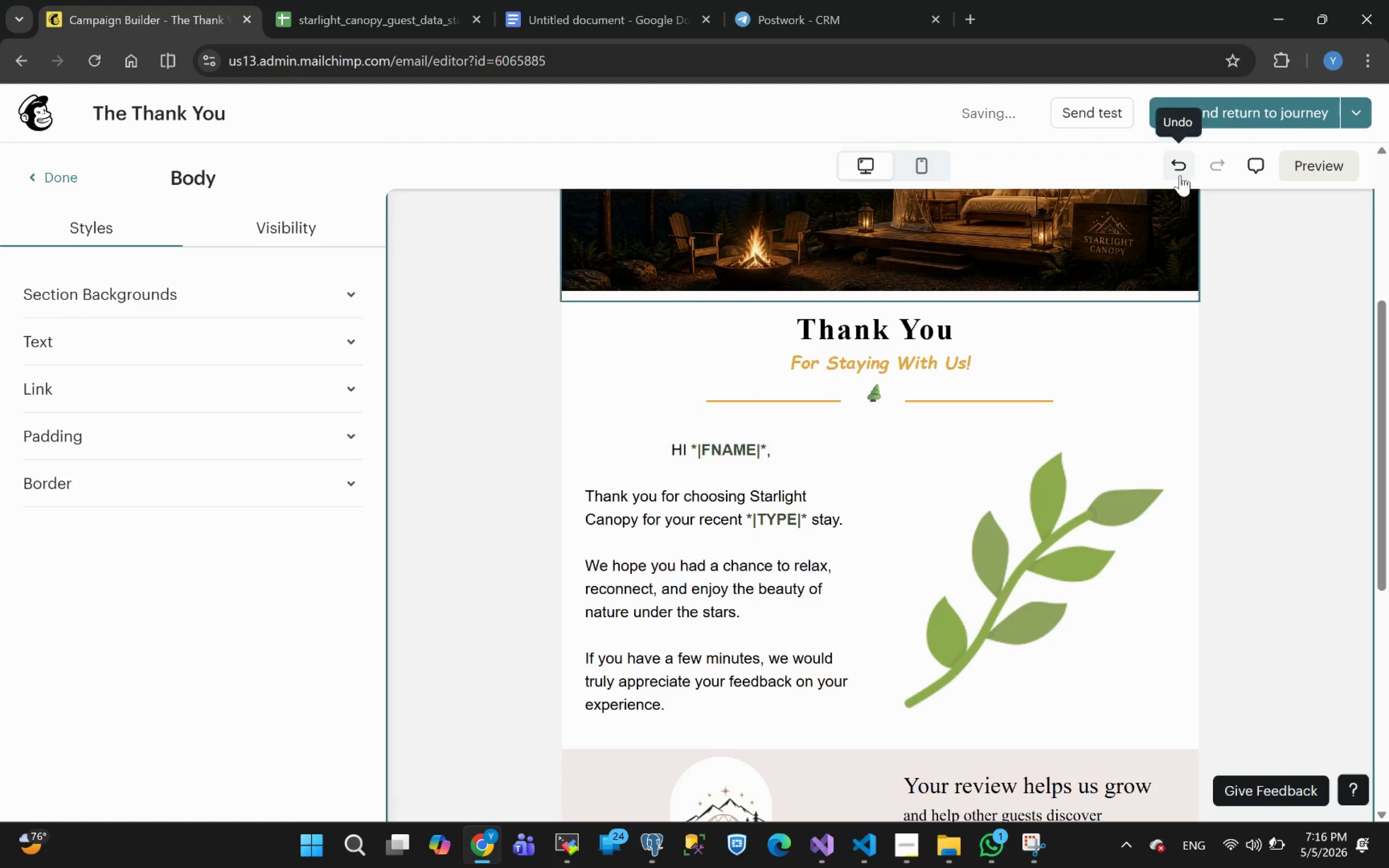 
left_click([1311, 171])
 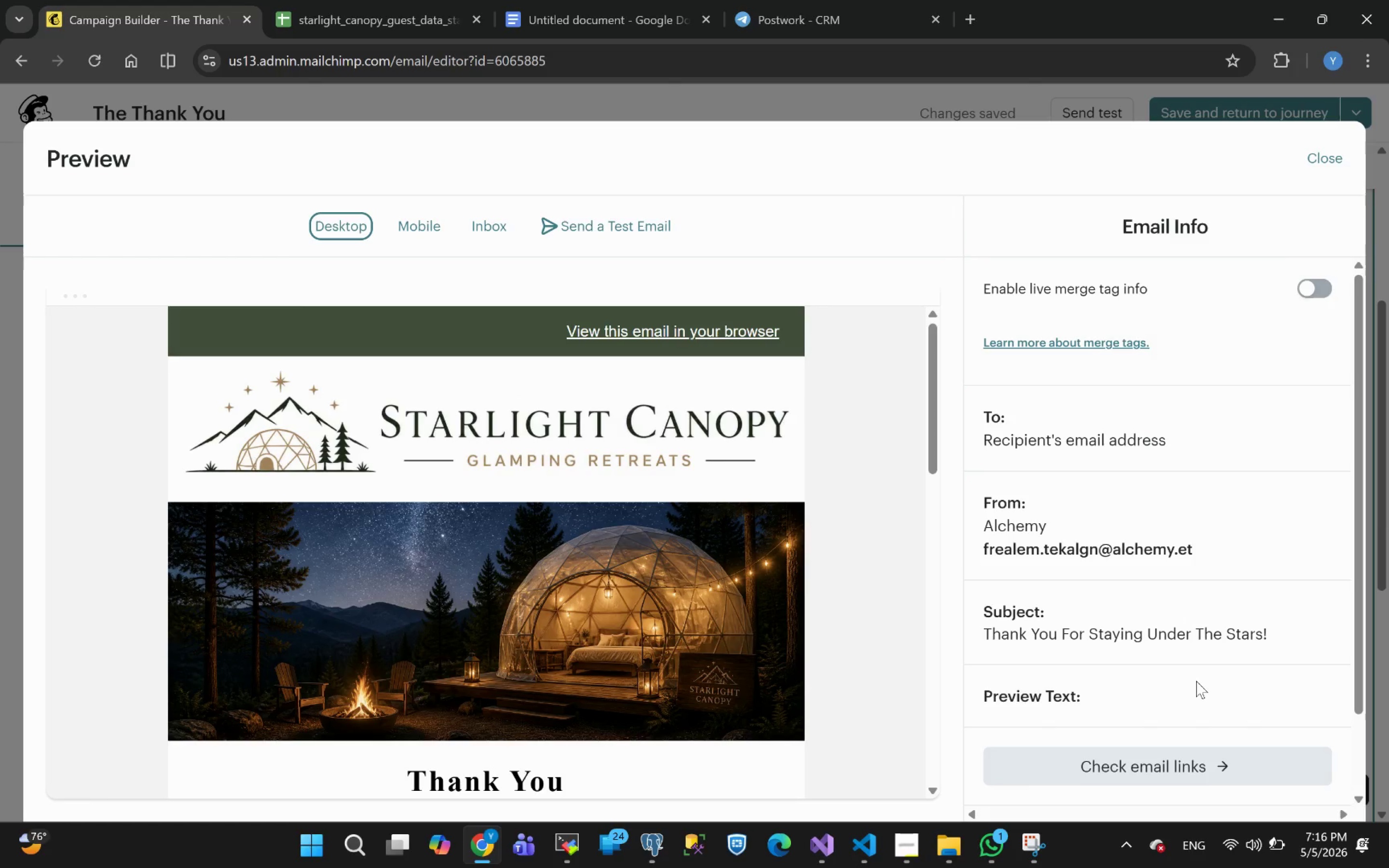 
wait(11.82)
 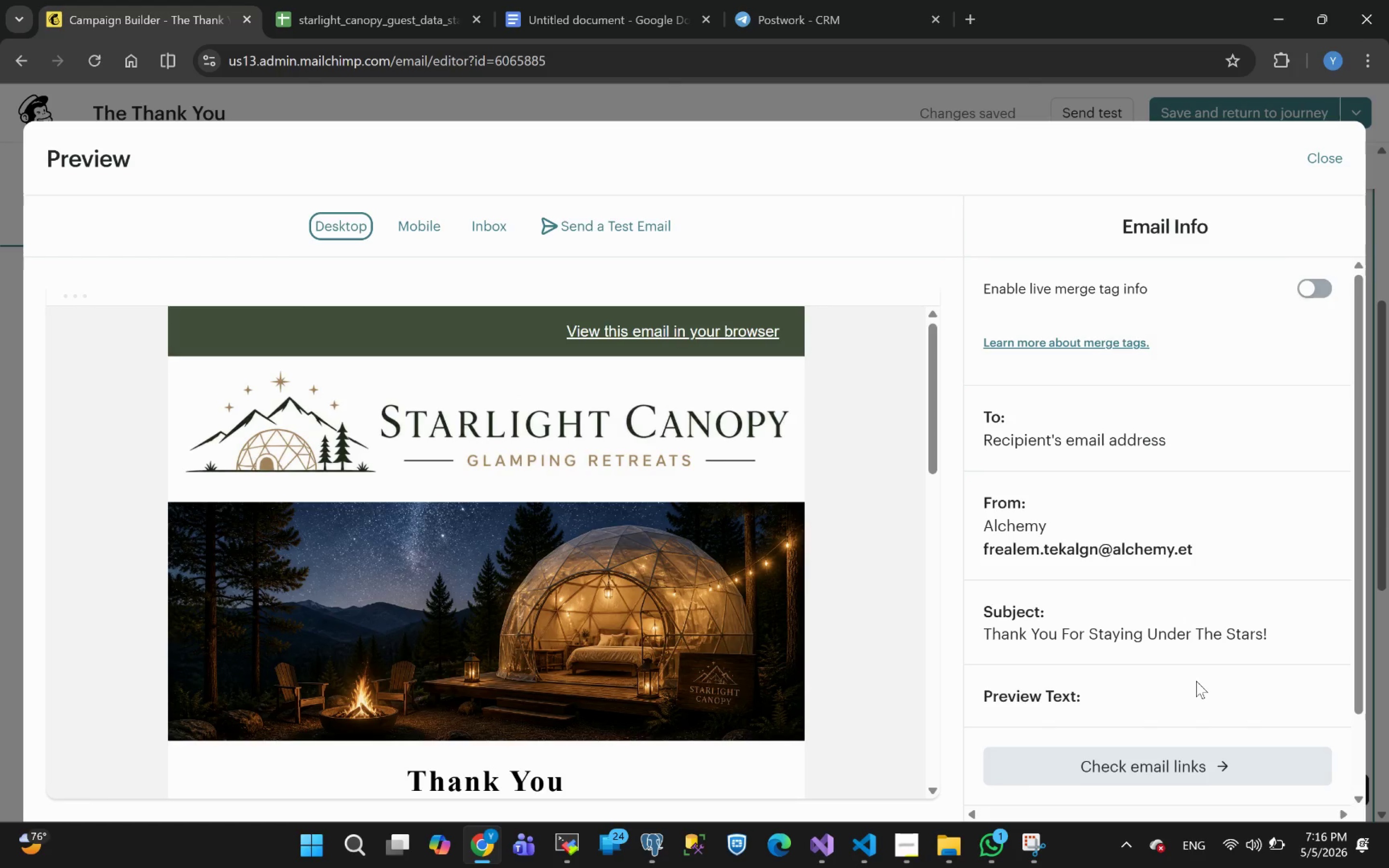 
left_click([1309, 285])
 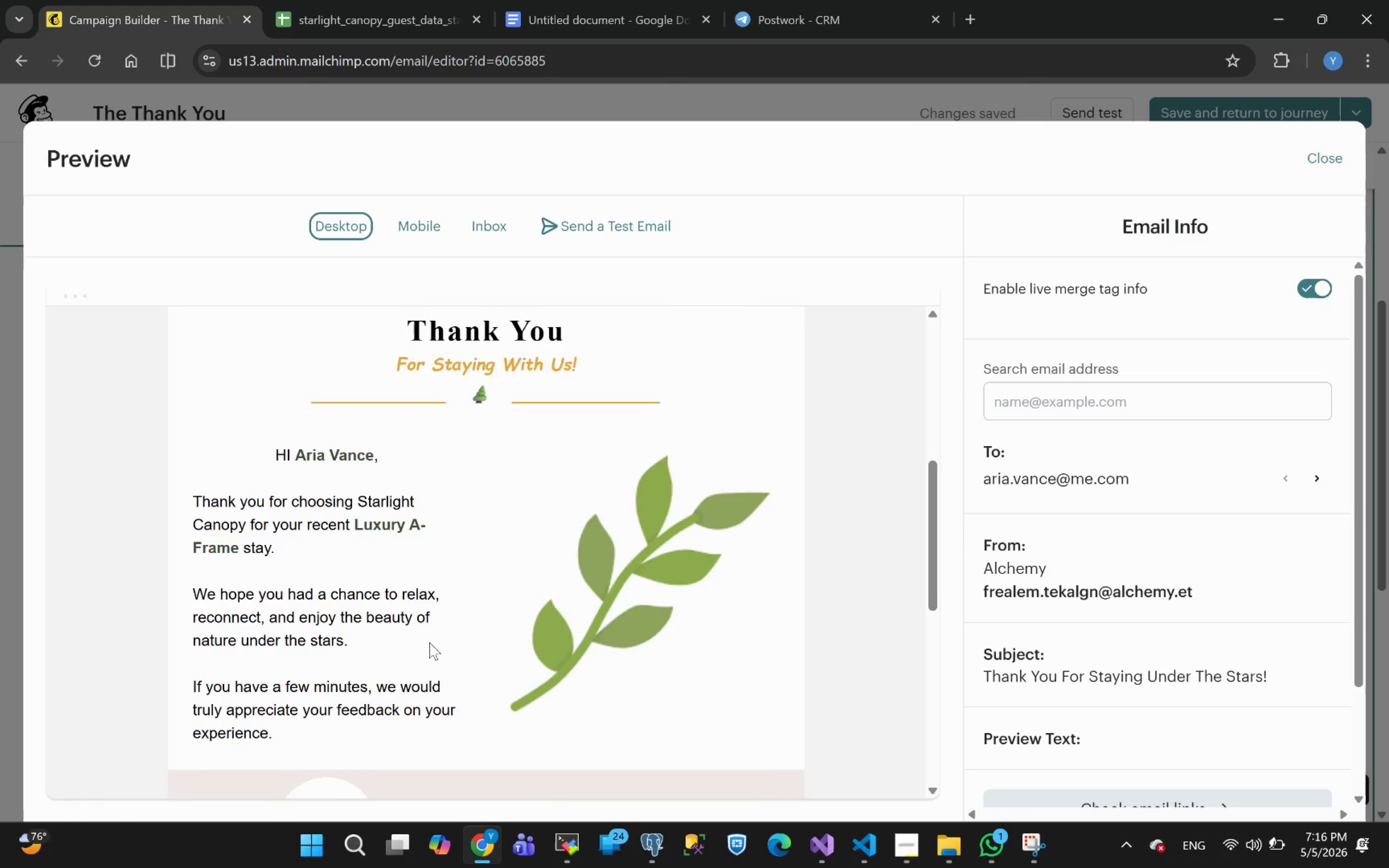 
wait(5.52)
 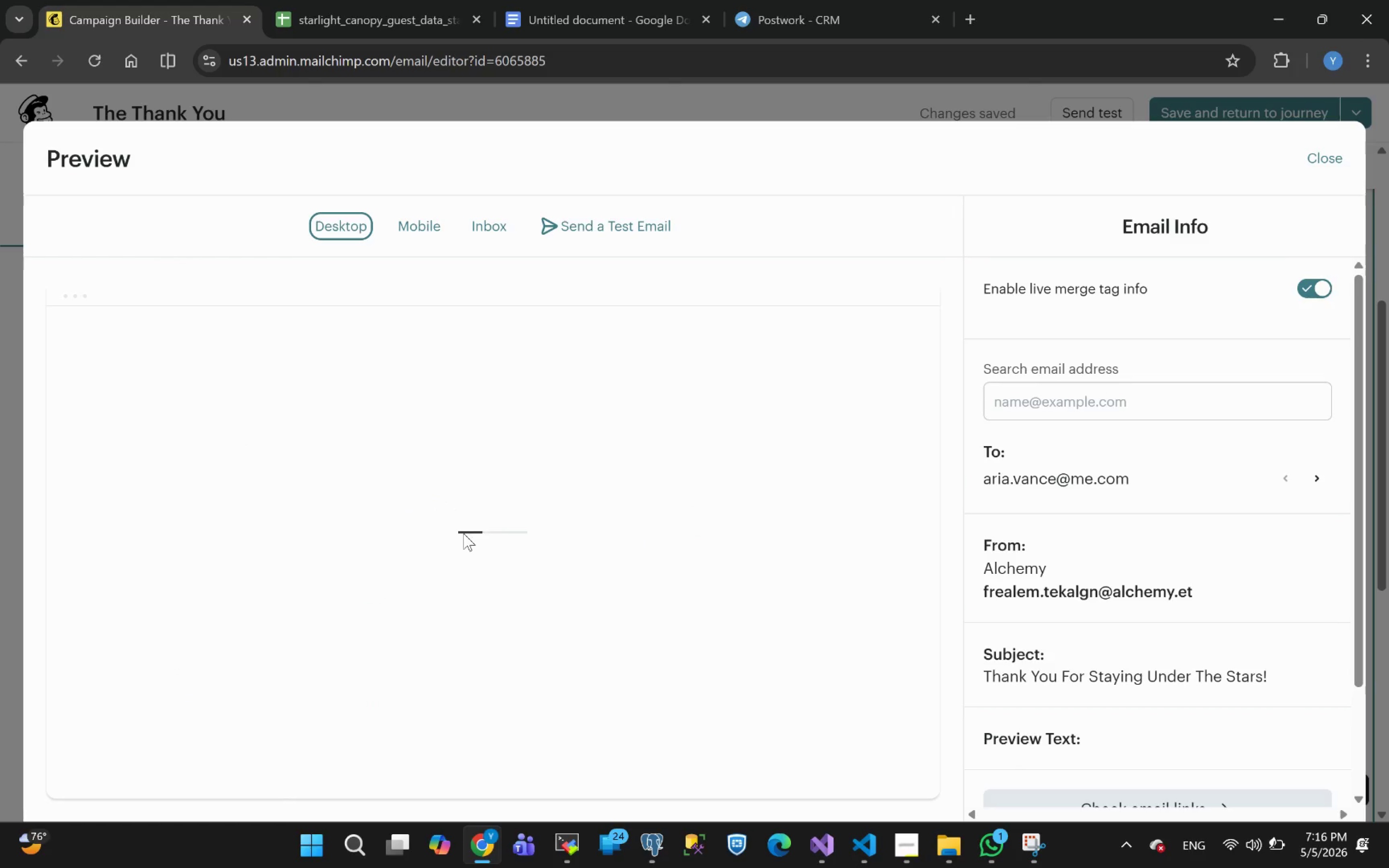 
left_click_drag(start_coordinate=[355, 507], to_coordinate=[222, 538])
 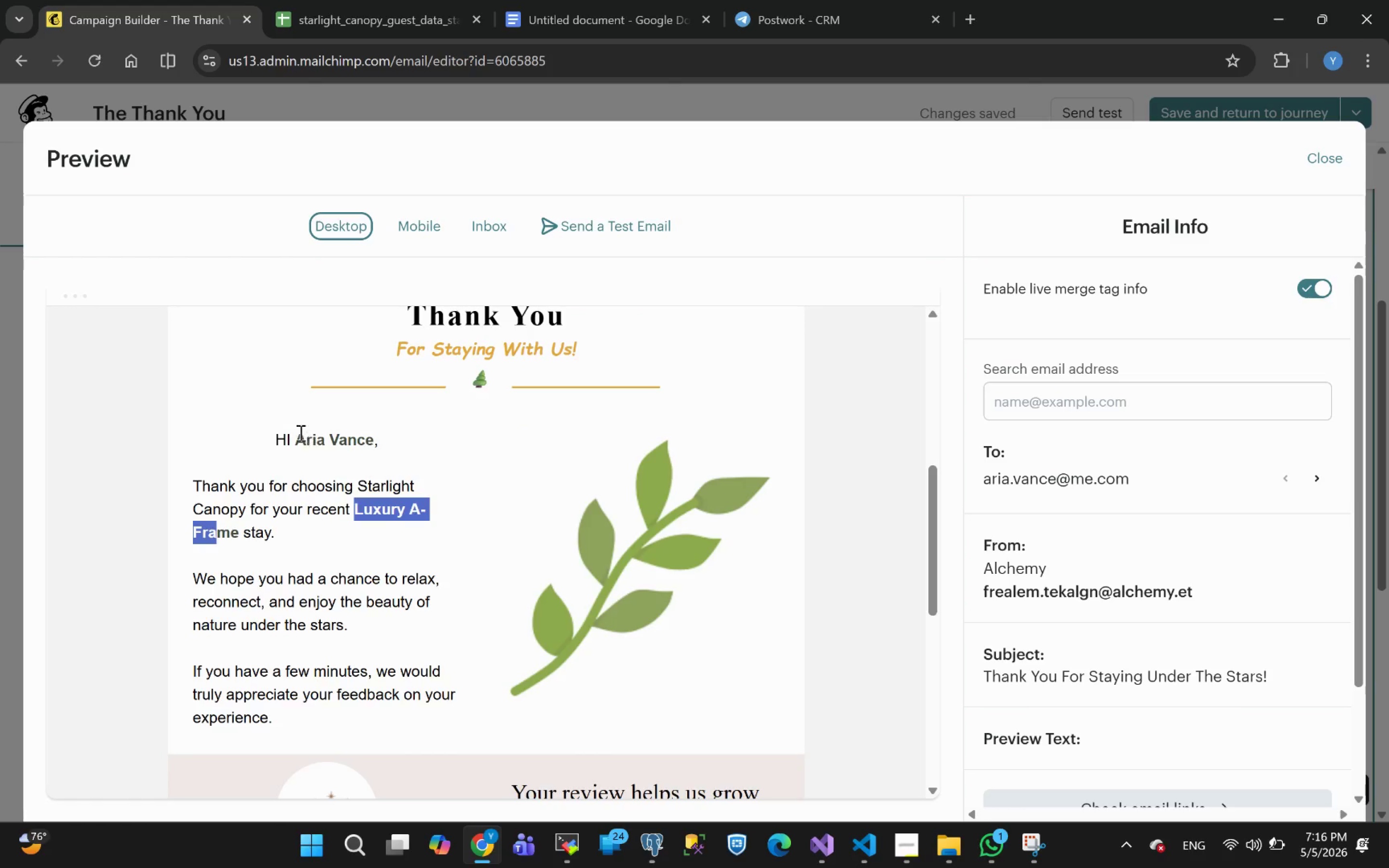 
left_click_drag(start_coordinate=[267, 430], to_coordinate=[399, 436])
 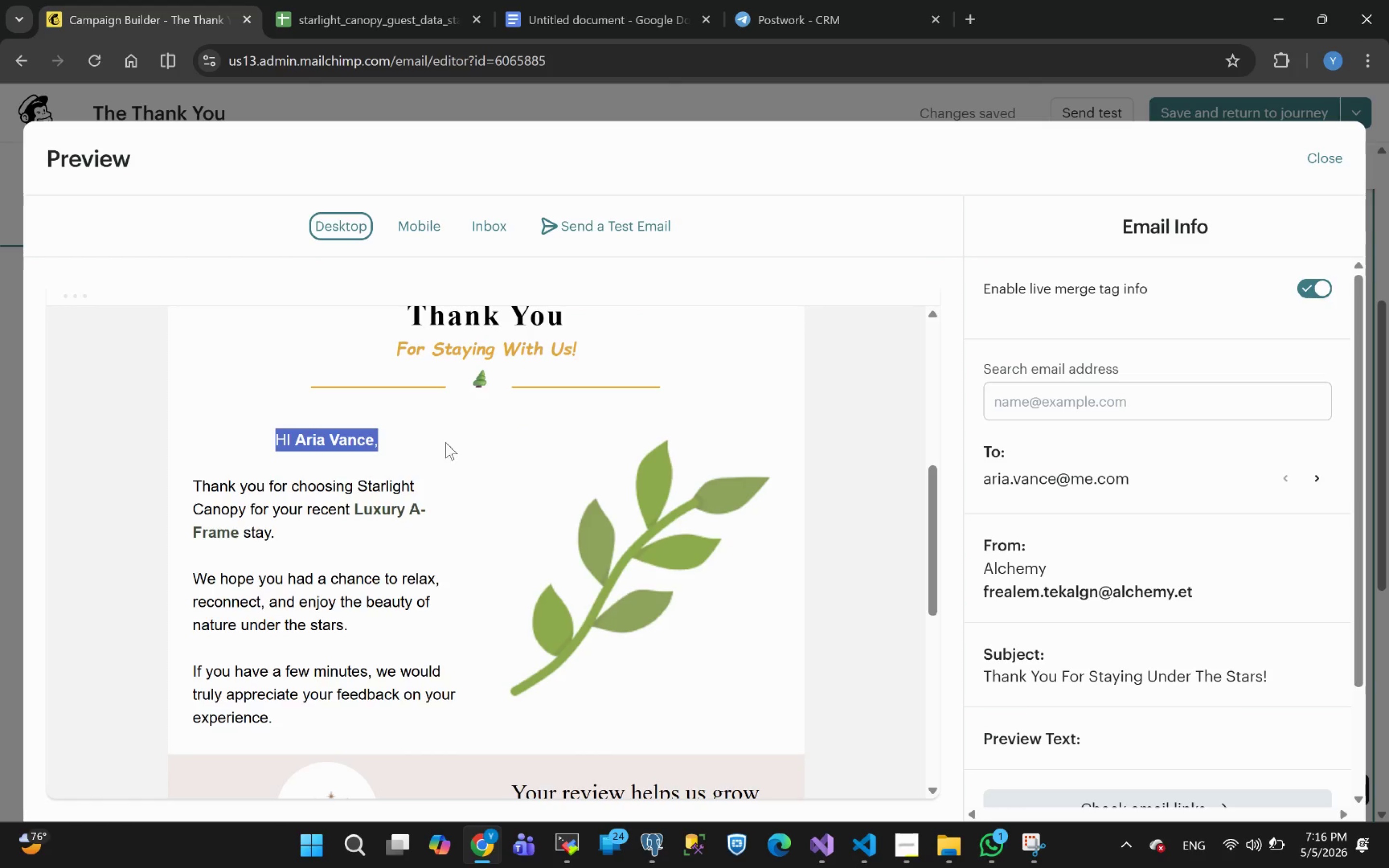 
left_click([446, 442])
 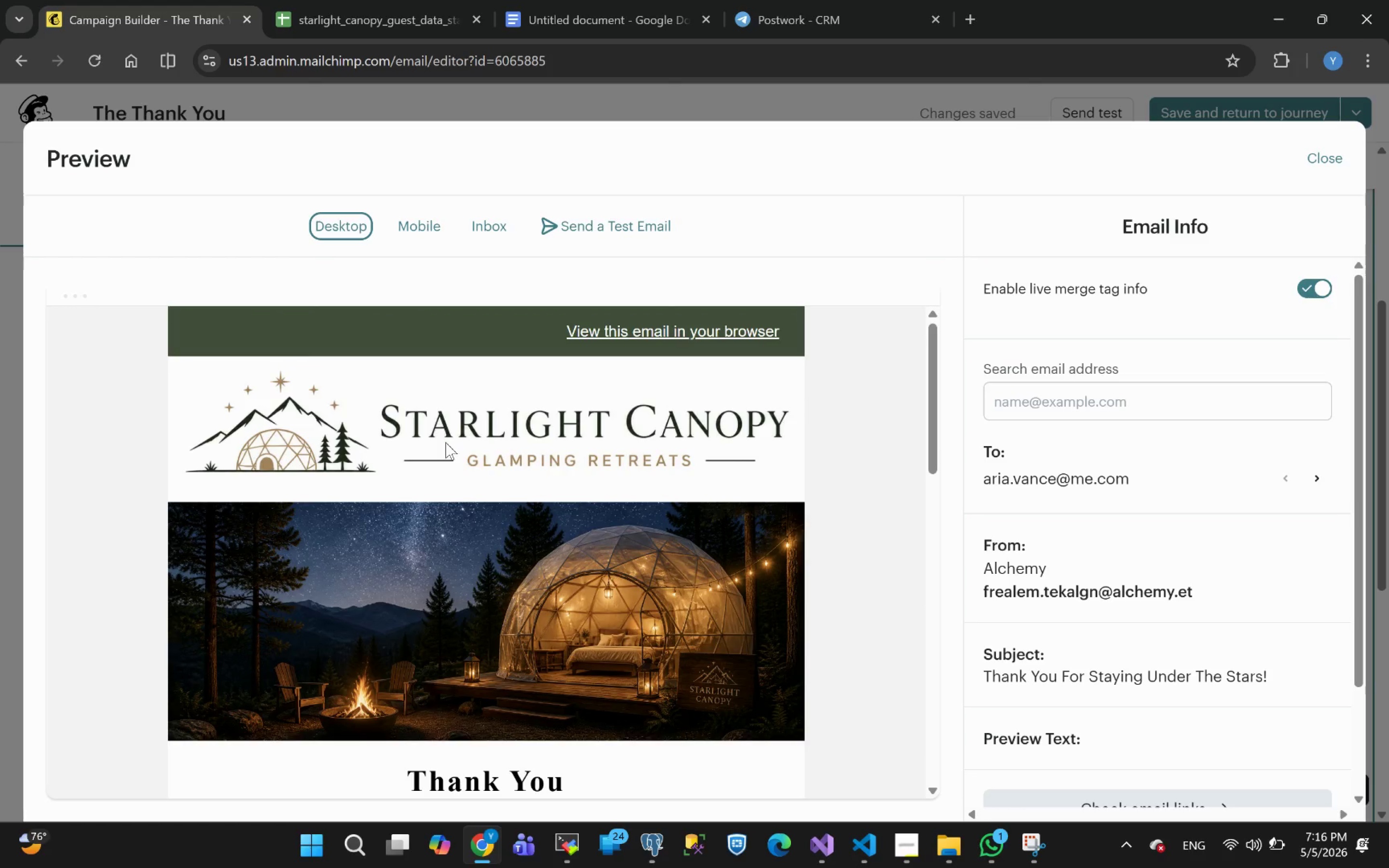 
left_click([1339, 162])
 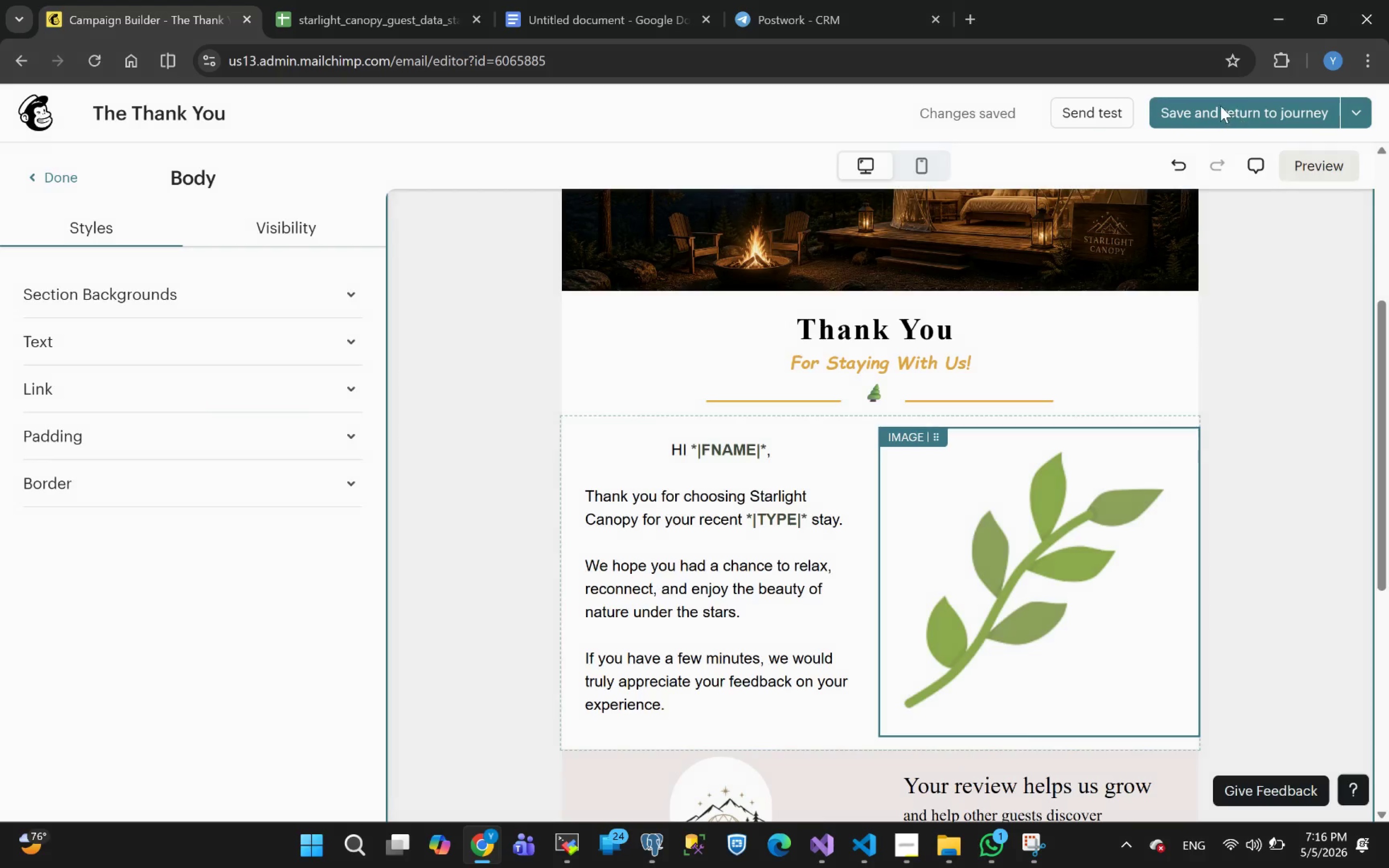 
left_click([1220, 106])
 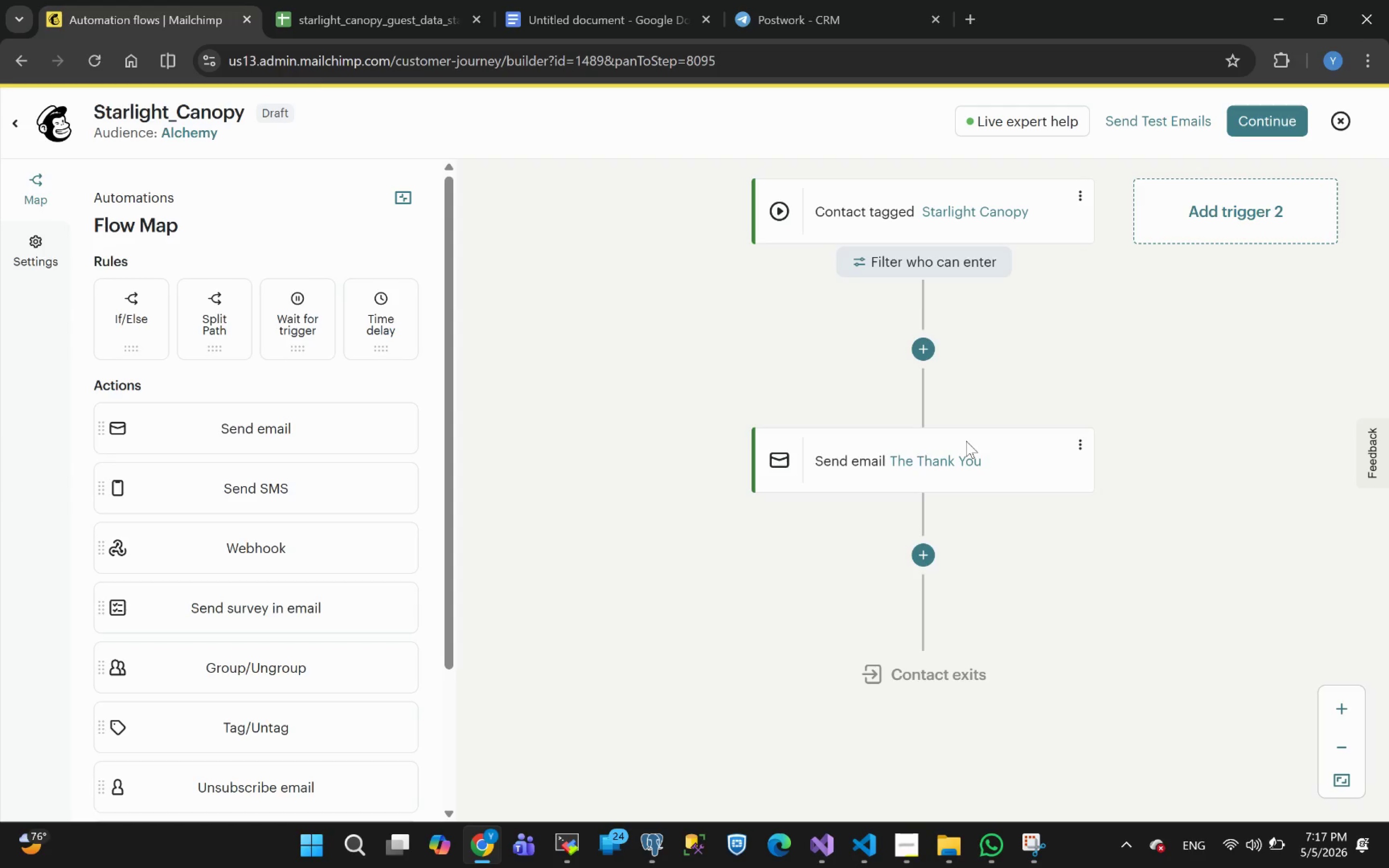 
wait(44.84)
 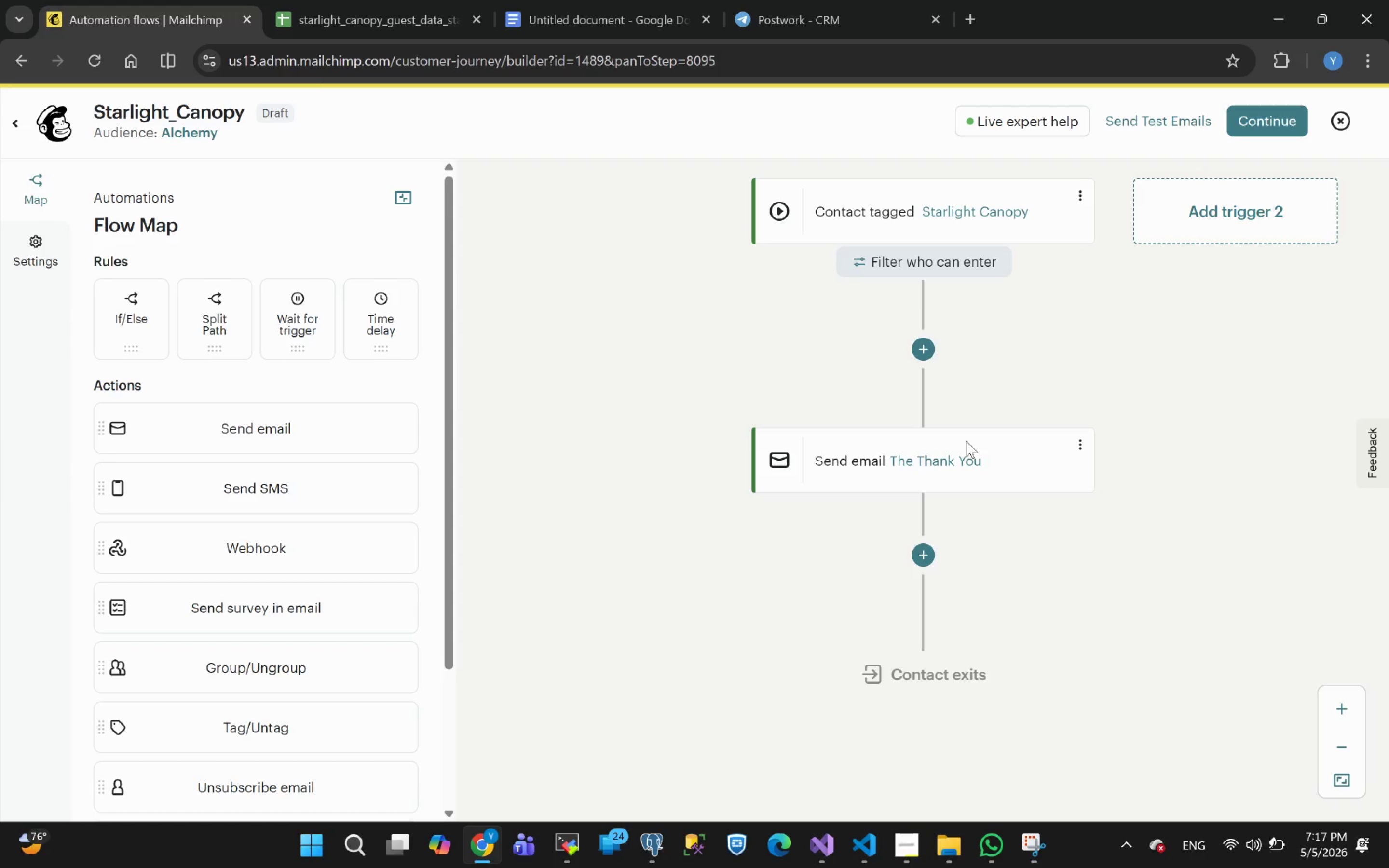 
left_click([912, 841])